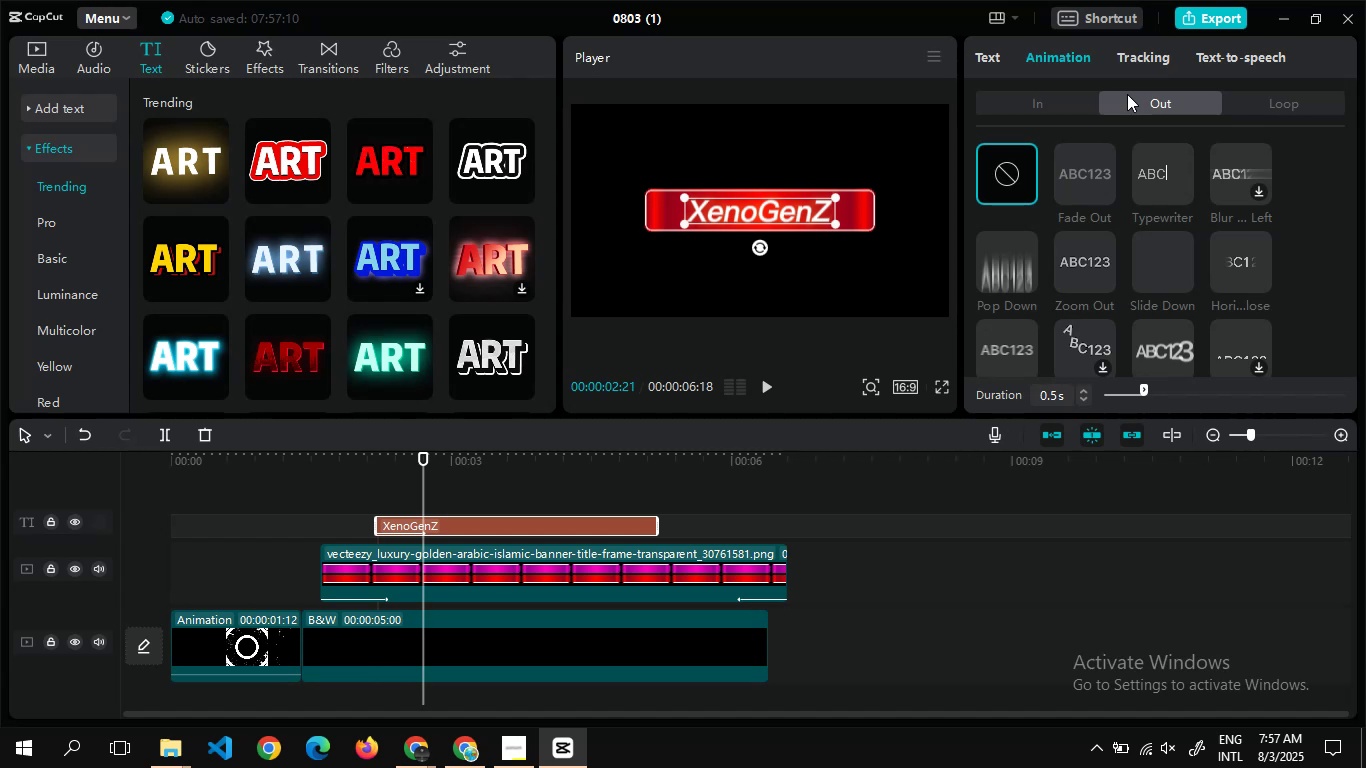 
wait(9.85)
 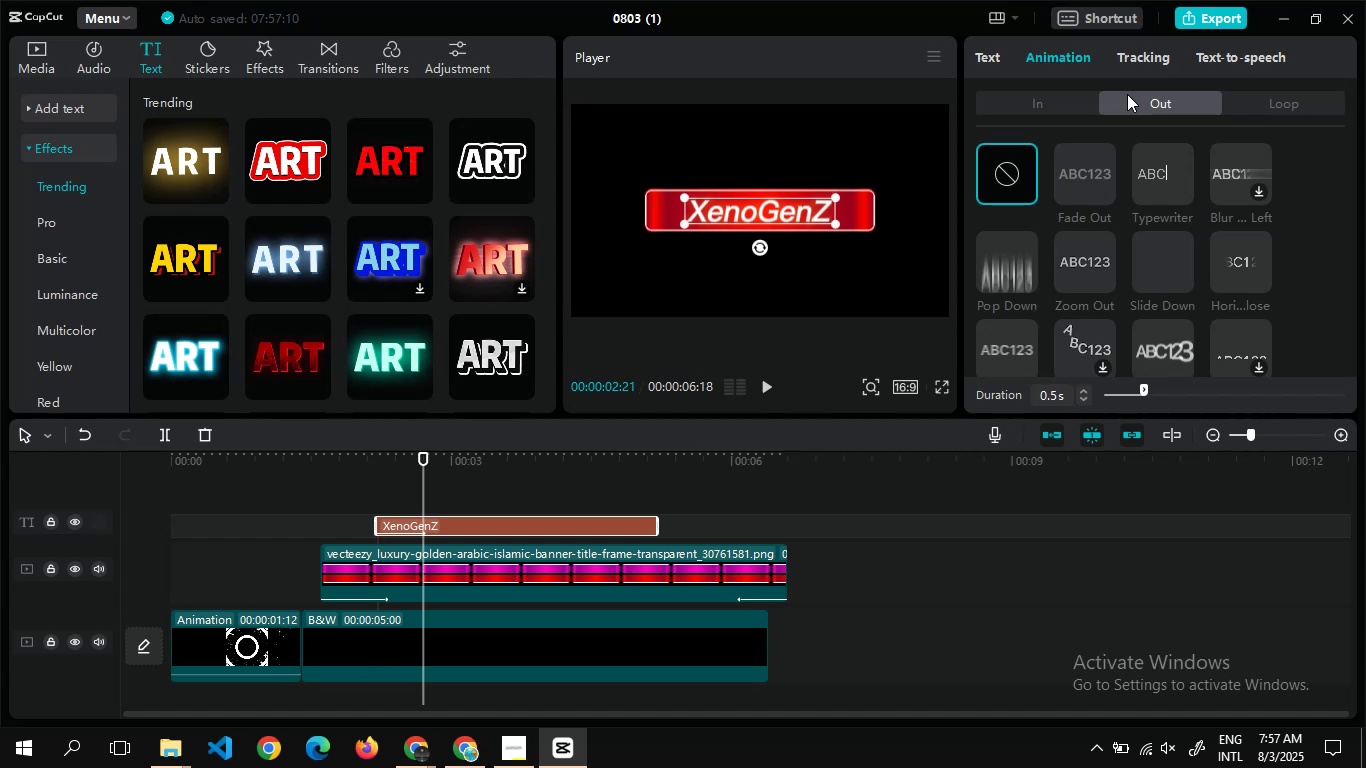 
left_click([1173, 208])
 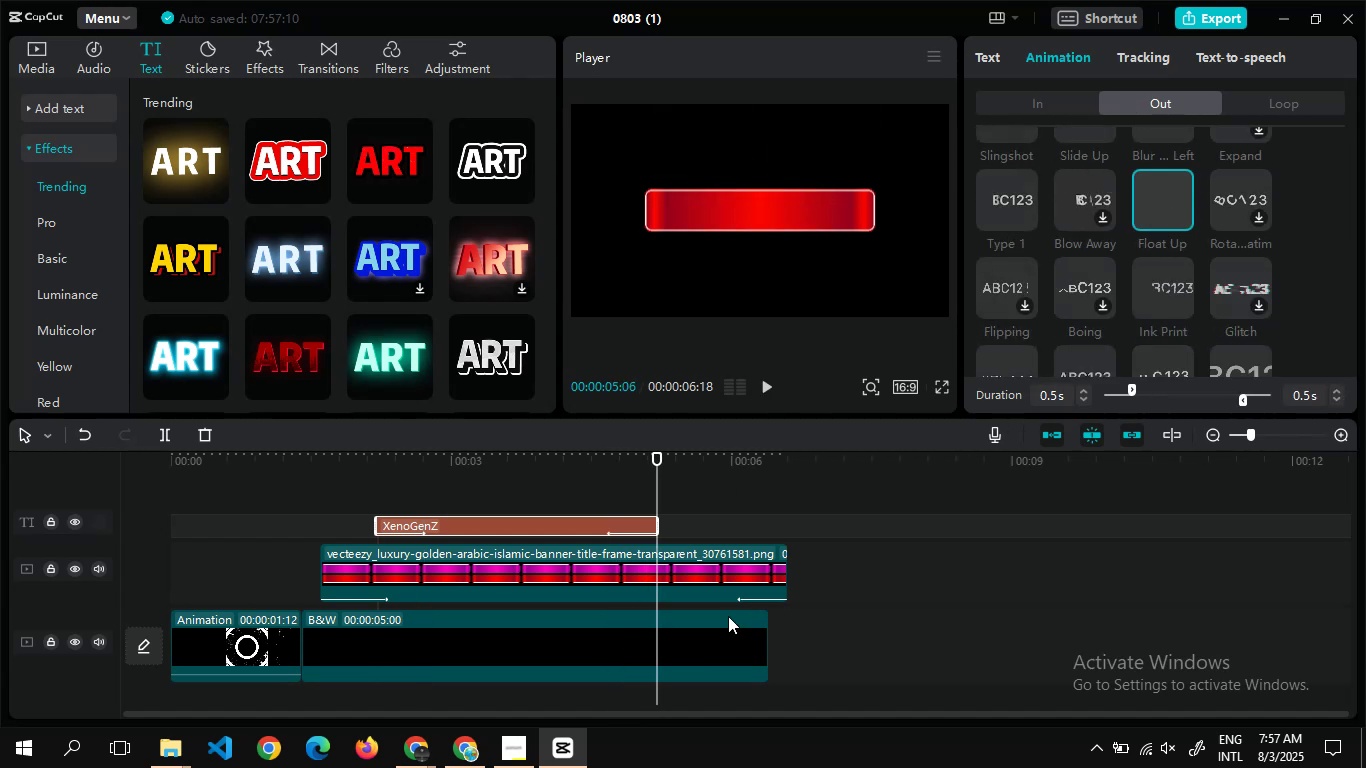 
left_click_drag(start_coordinate=[787, 573], to_coordinate=[622, 588])
 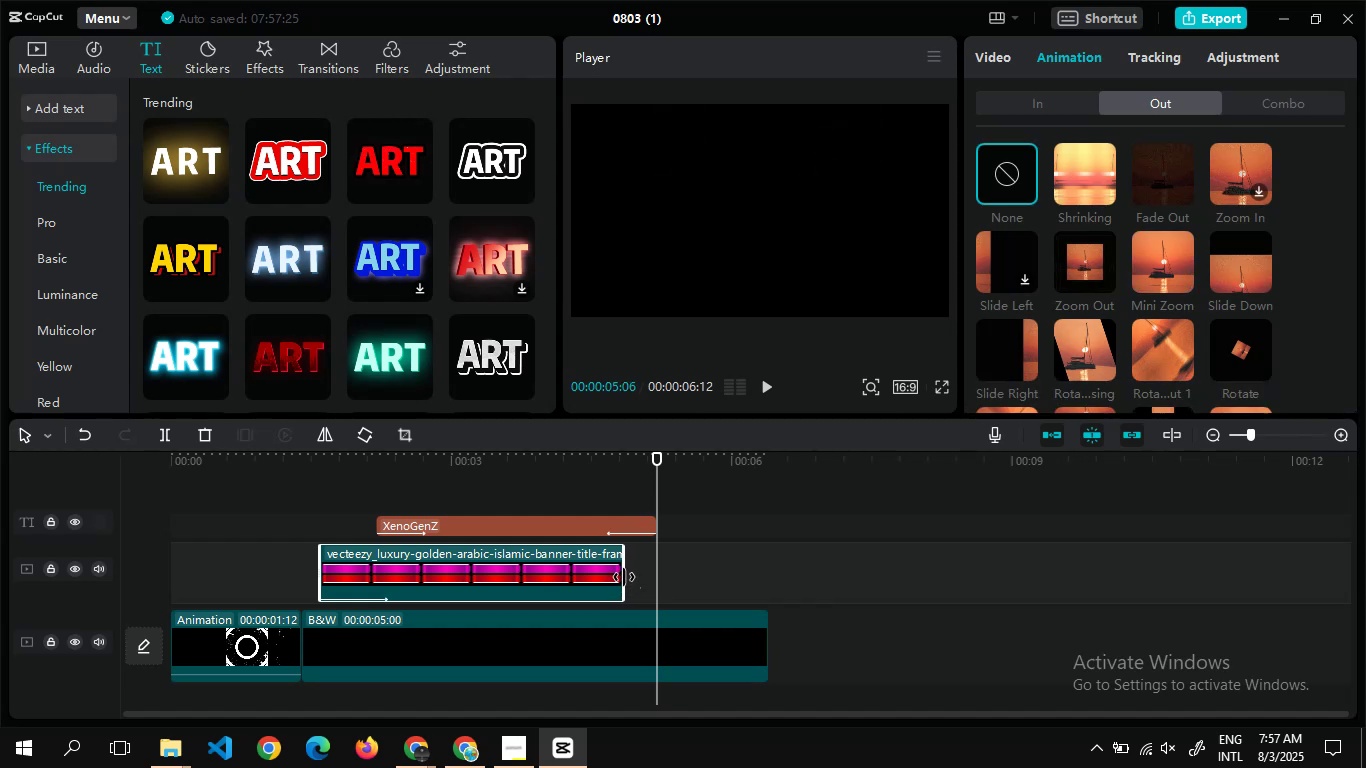 
left_click_drag(start_coordinate=[625, 577], to_coordinate=[598, 578])
 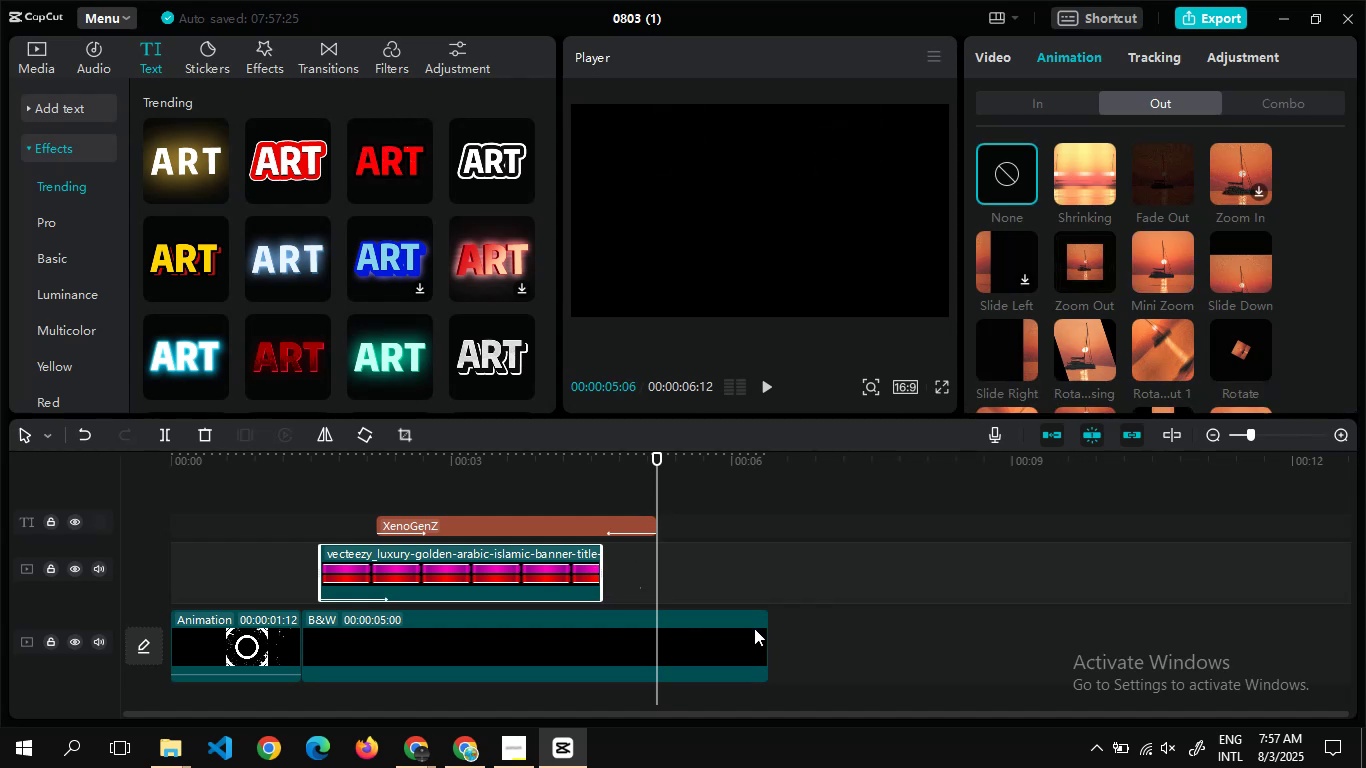 
left_click_drag(start_coordinate=[769, 631], to_coordinate=[600, 647])
 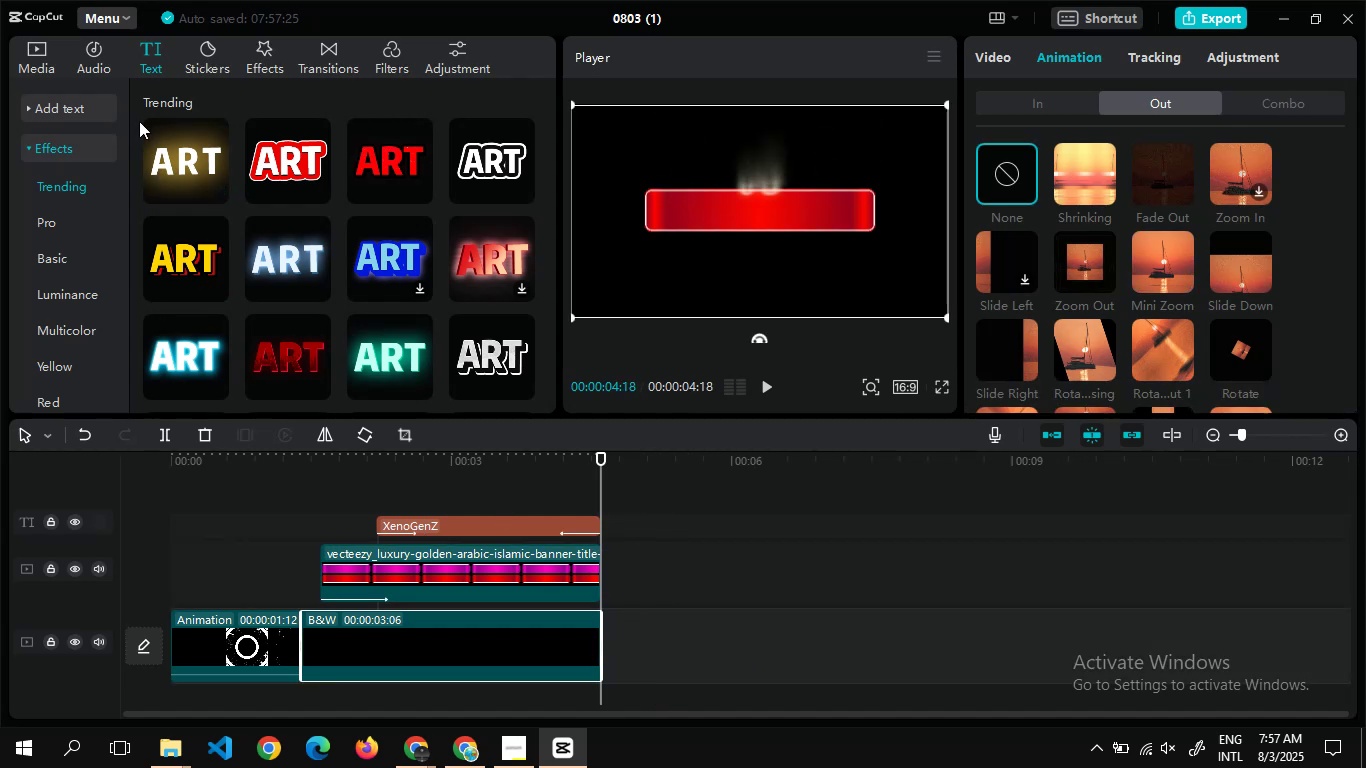 
left_click([37, 63])
 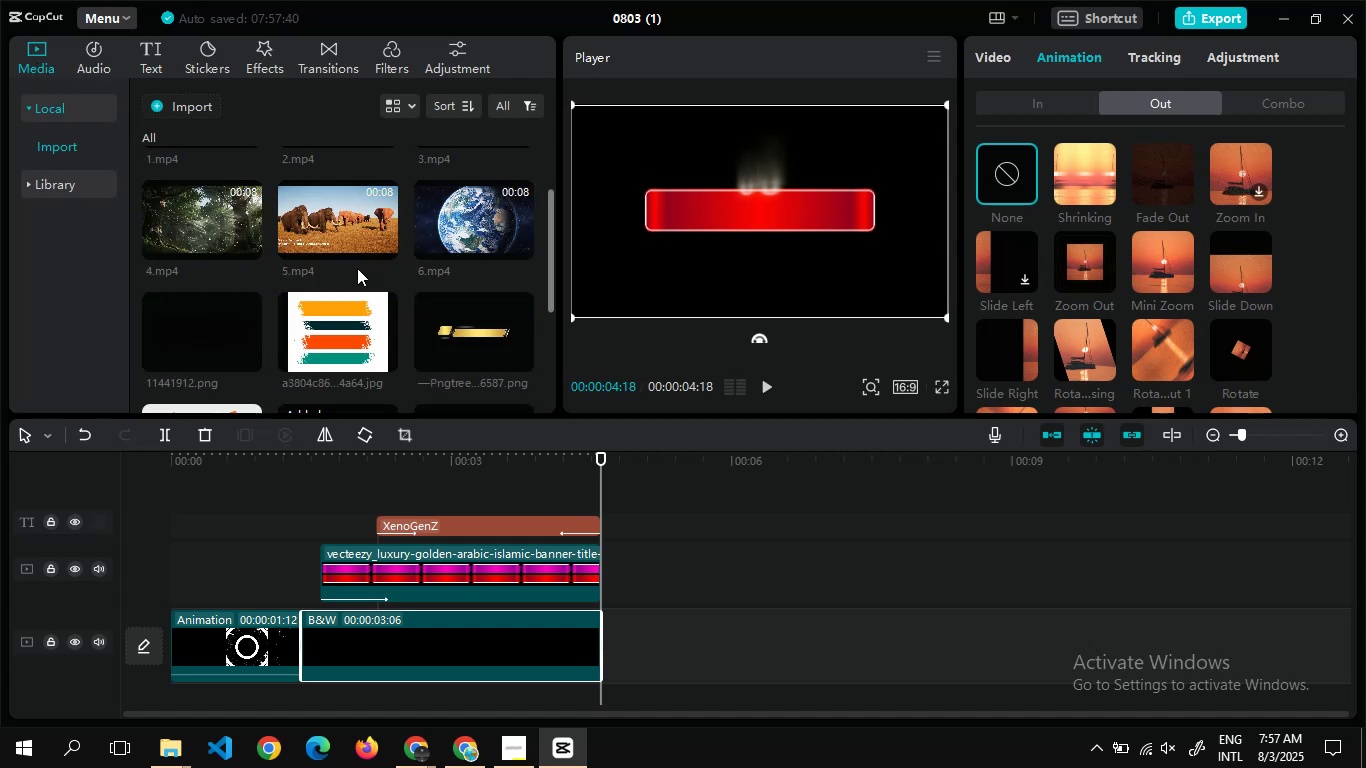 
wait(7.77)
 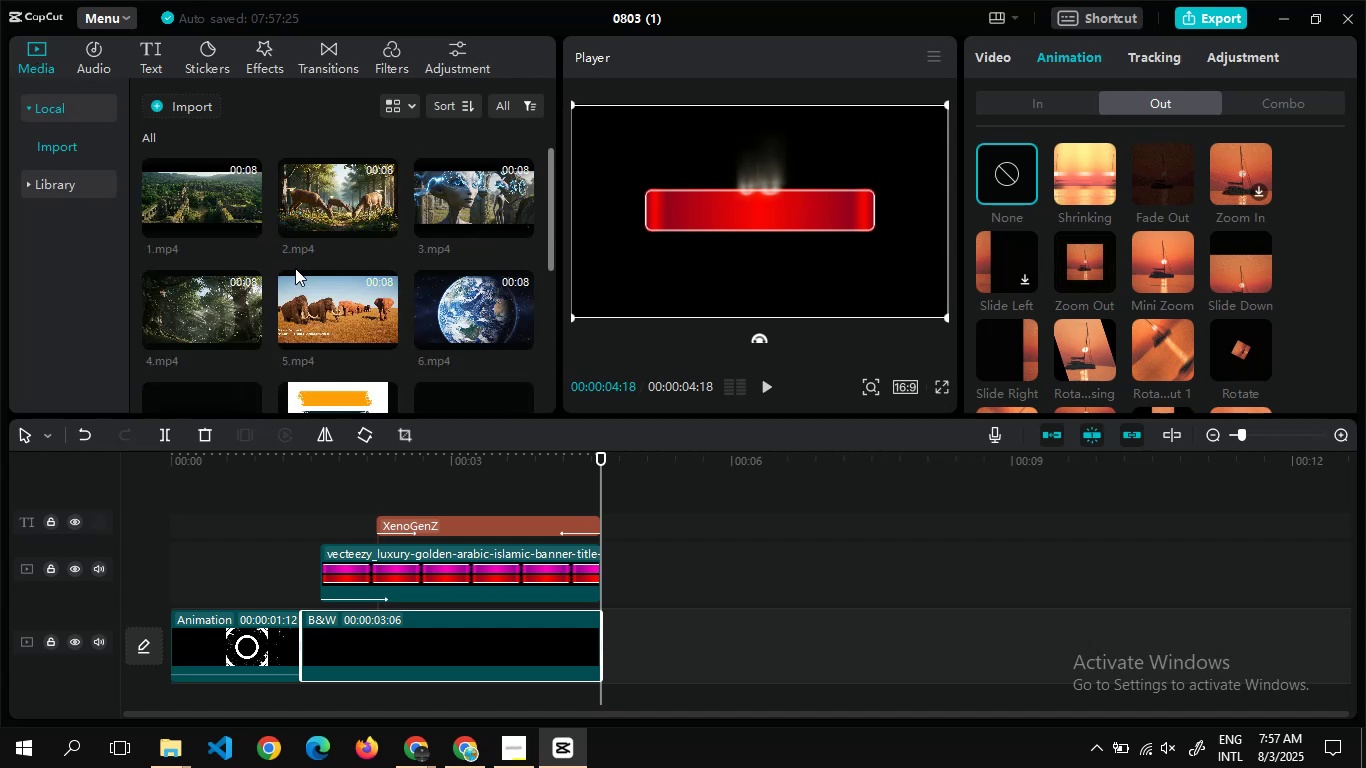 
left_click([85, 178])
 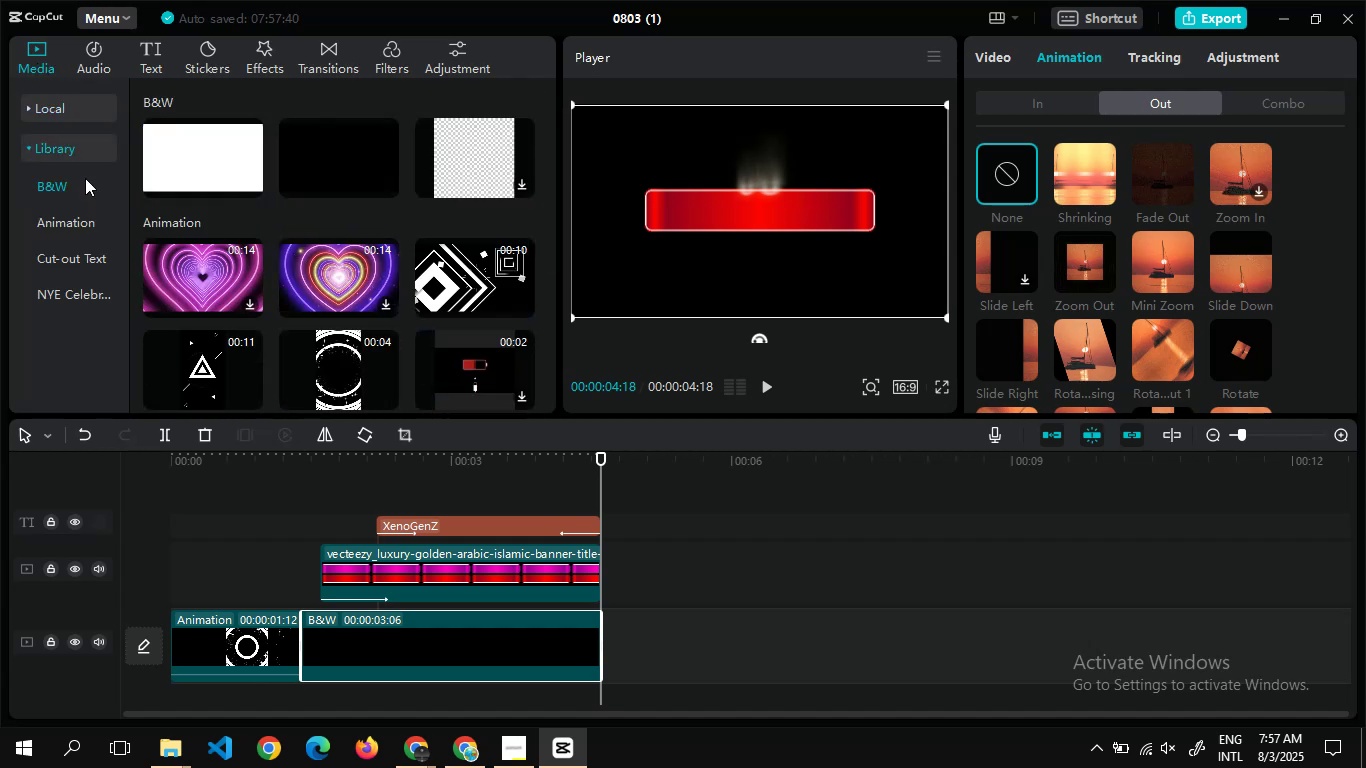 
double_click([85, 178])
 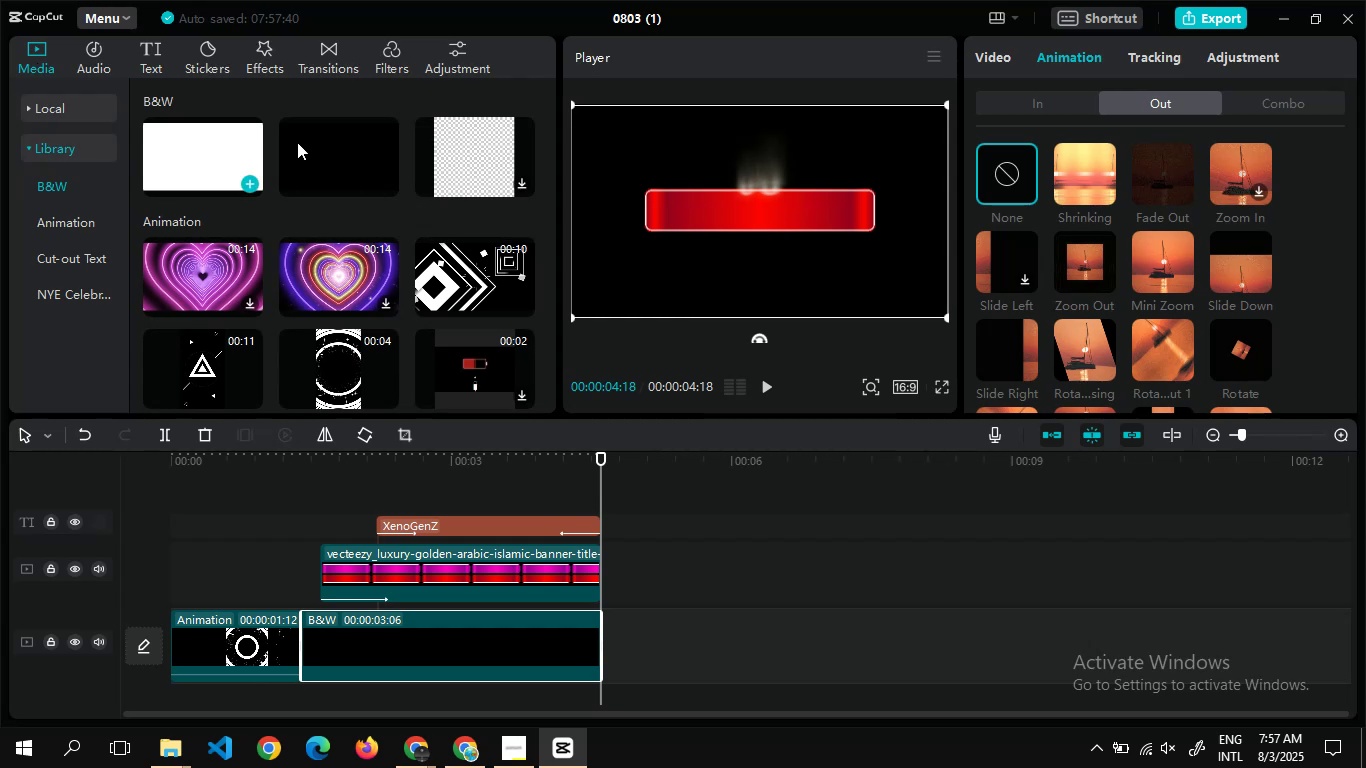 
left_click_drag(start_coordinate=[324, 160], to_coordinate=[604, 618])
 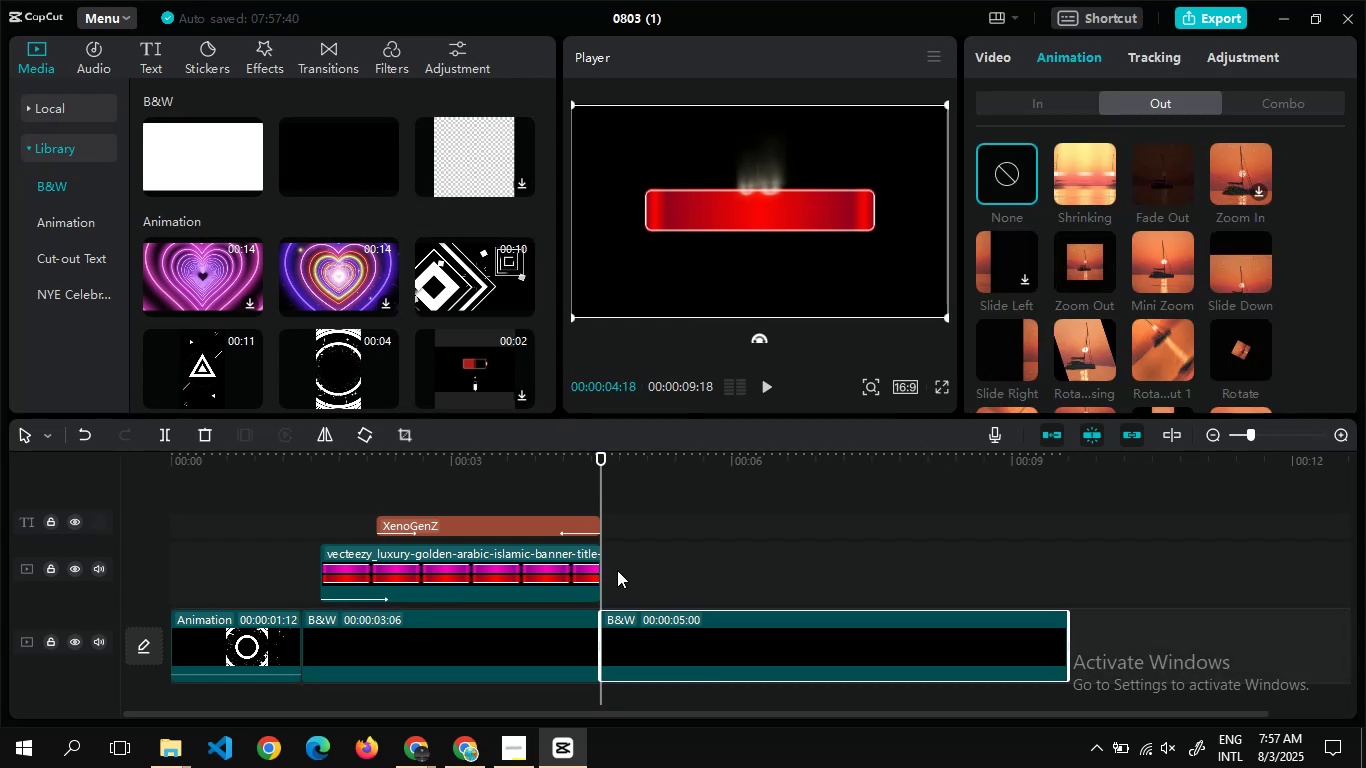 
double_click([617, 570])
 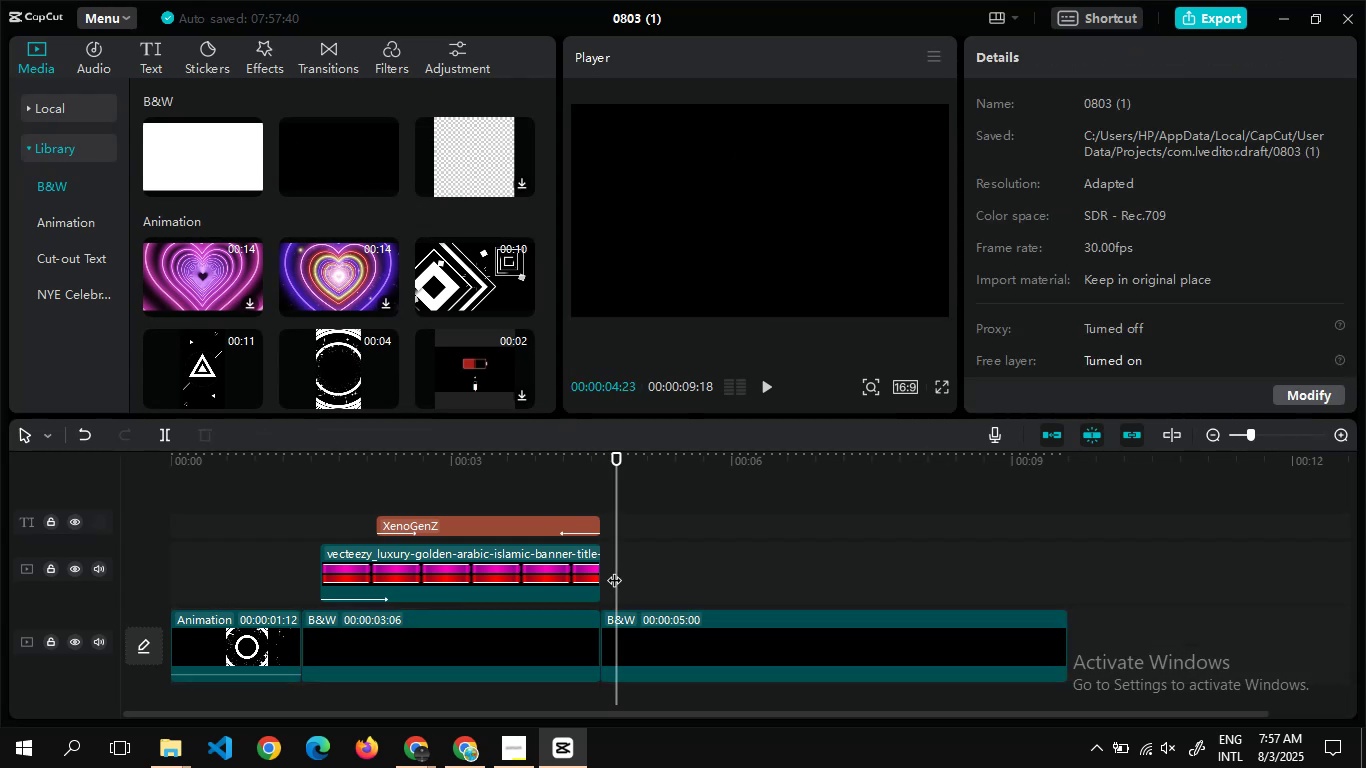 
double_click([614, 570])
 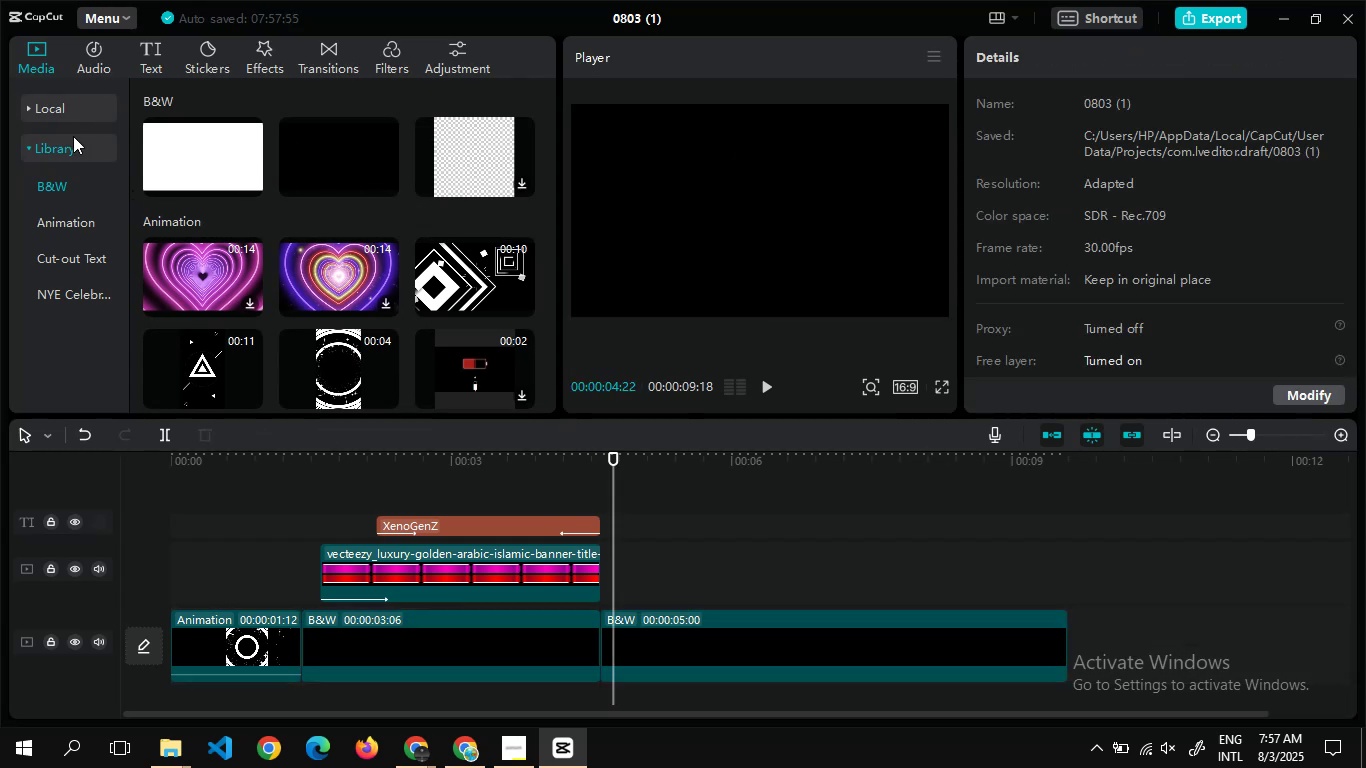 
left_click([54, 102])
 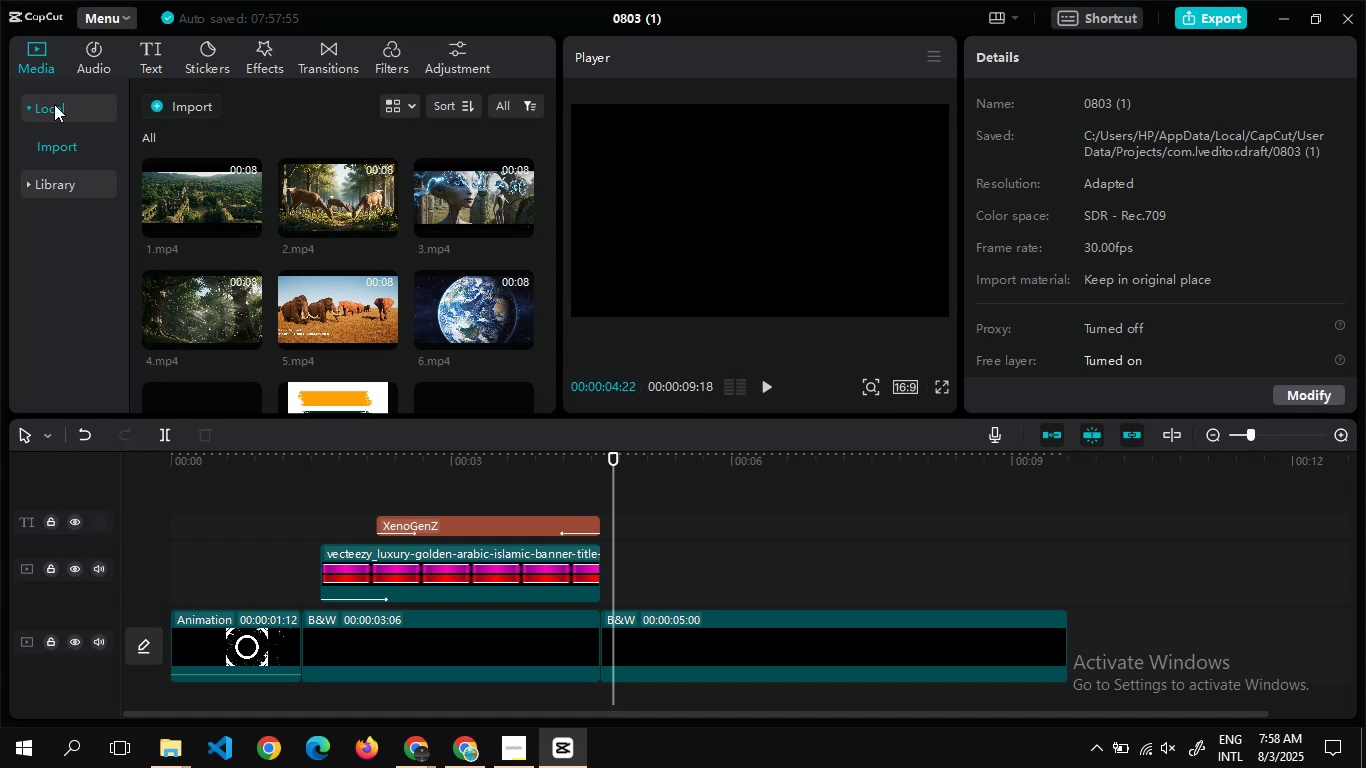 
wait(18.16)
 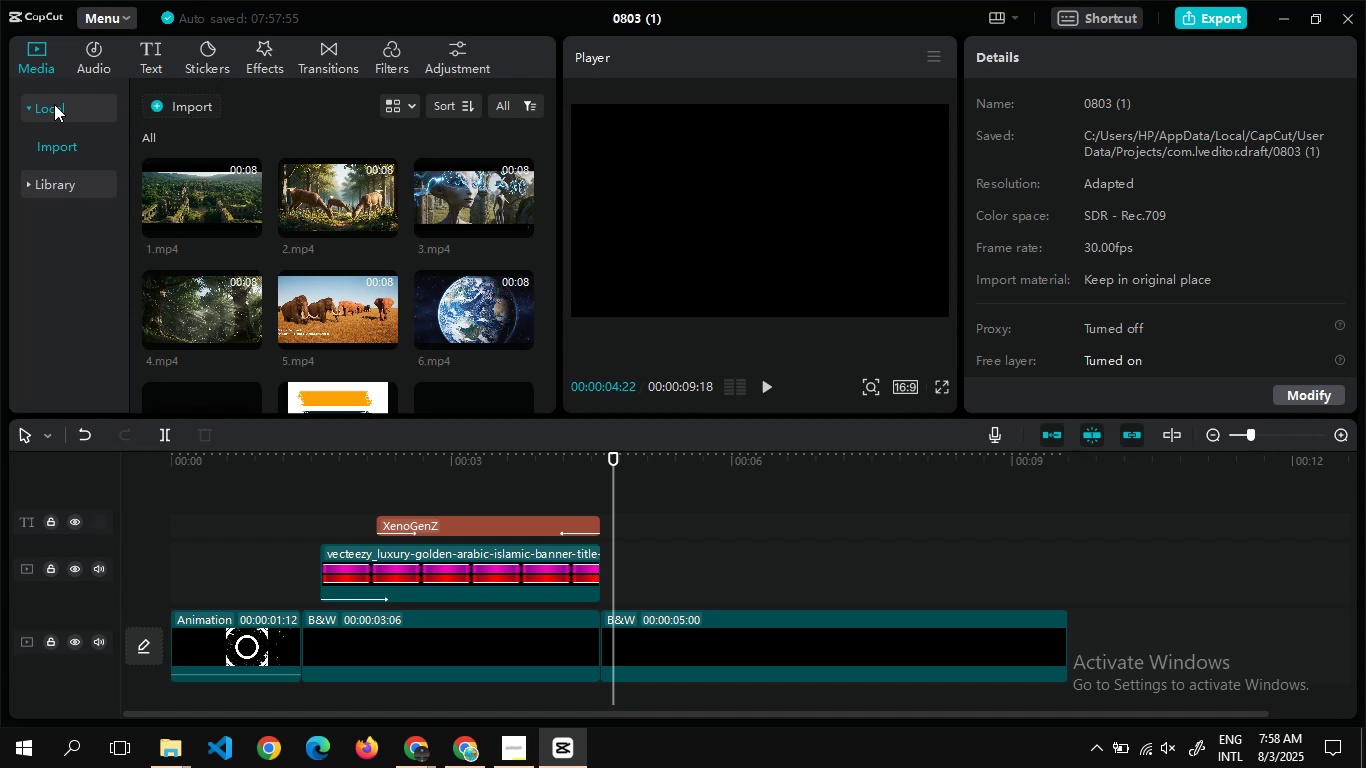 
mouse_move([285, 235])
 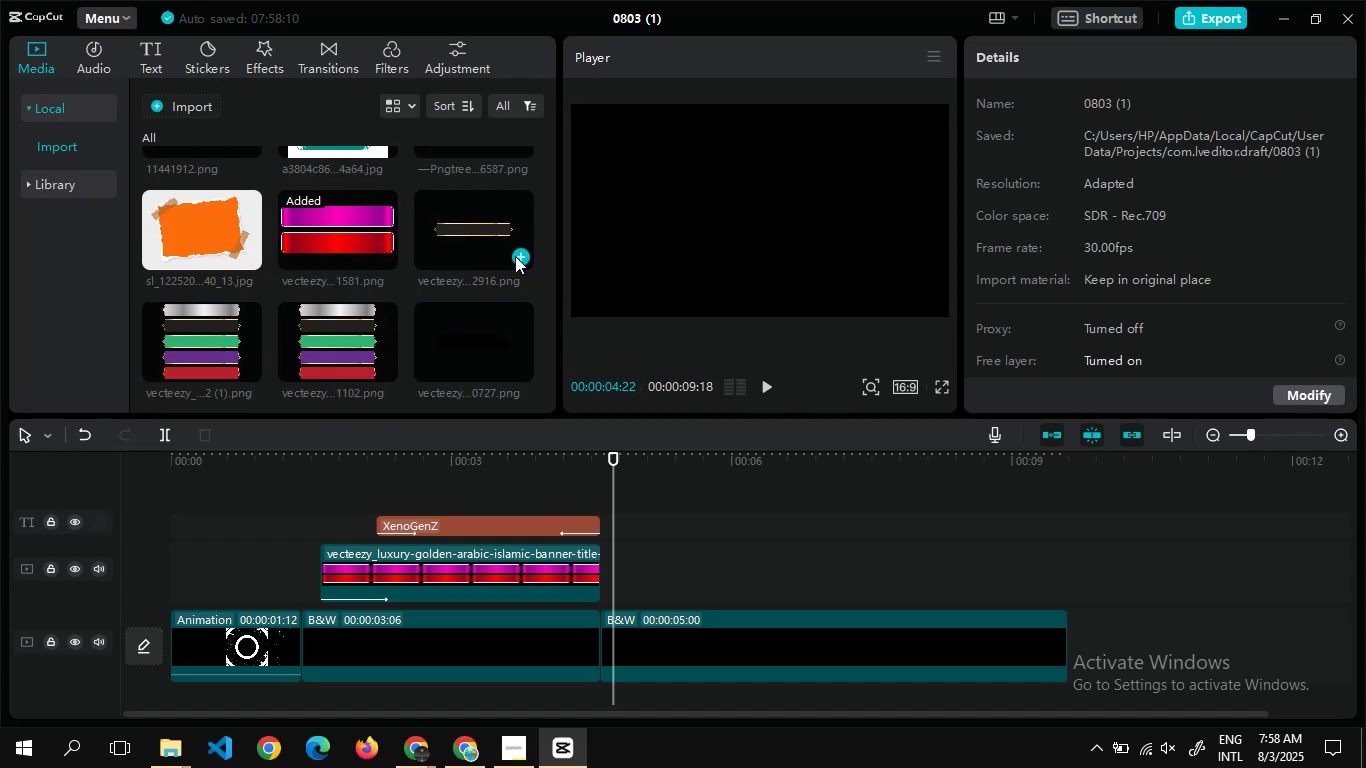 
left_click([515, 256])
 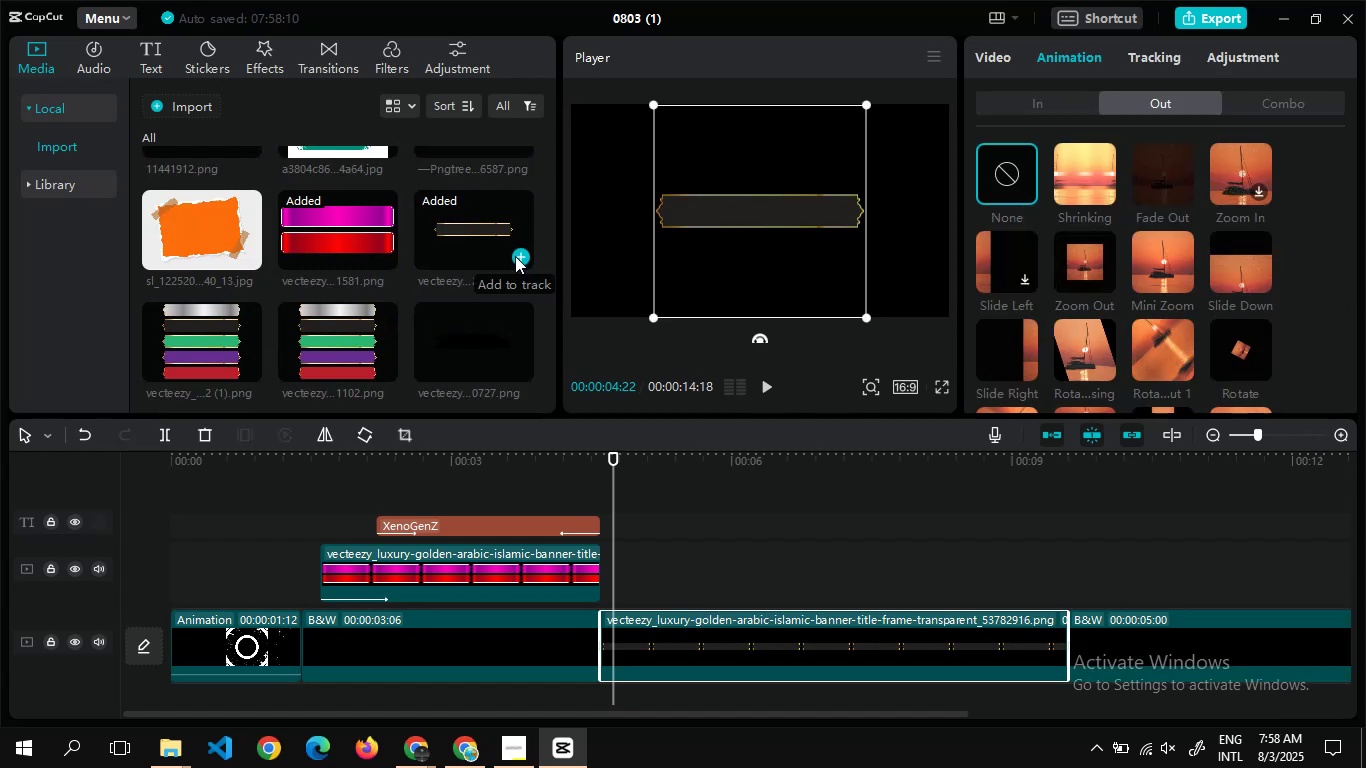 
key(Alt+AltLeft)
 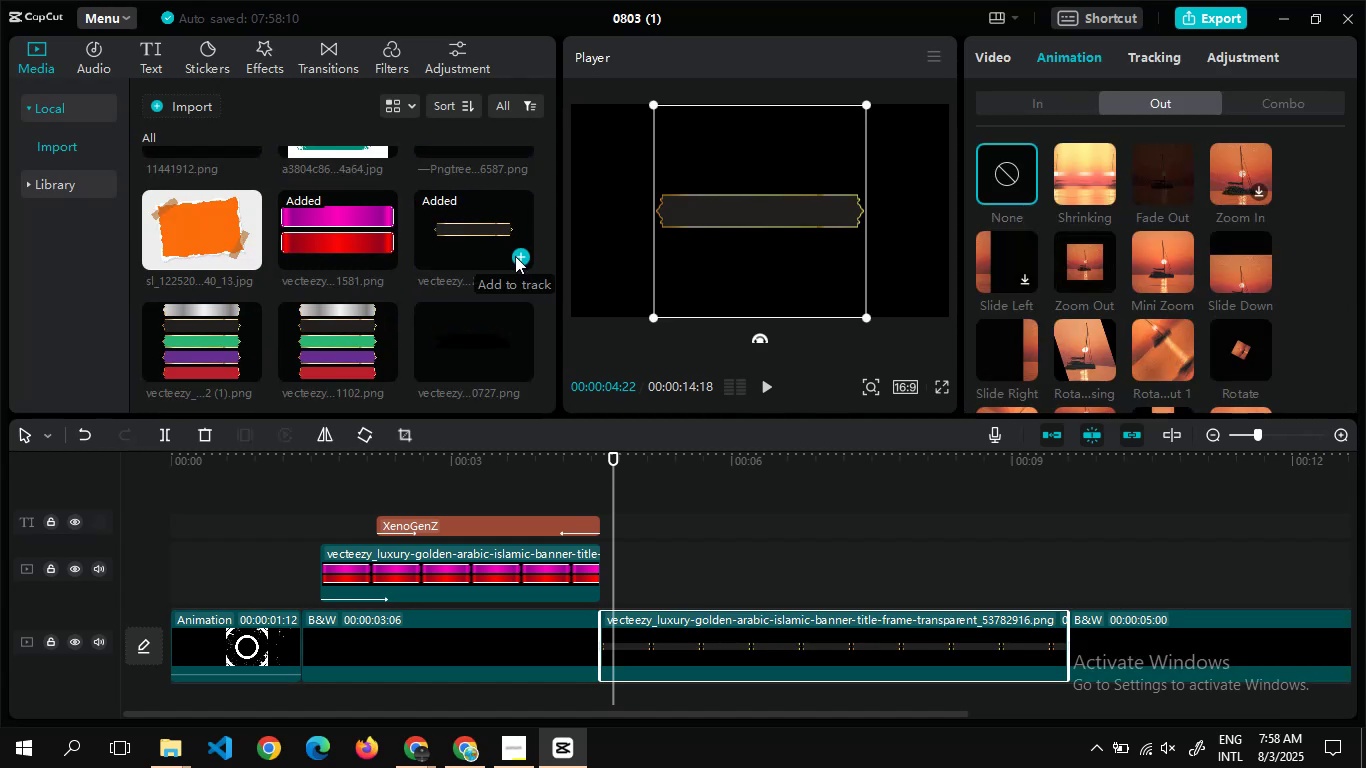 
key(Alt+Tab)
 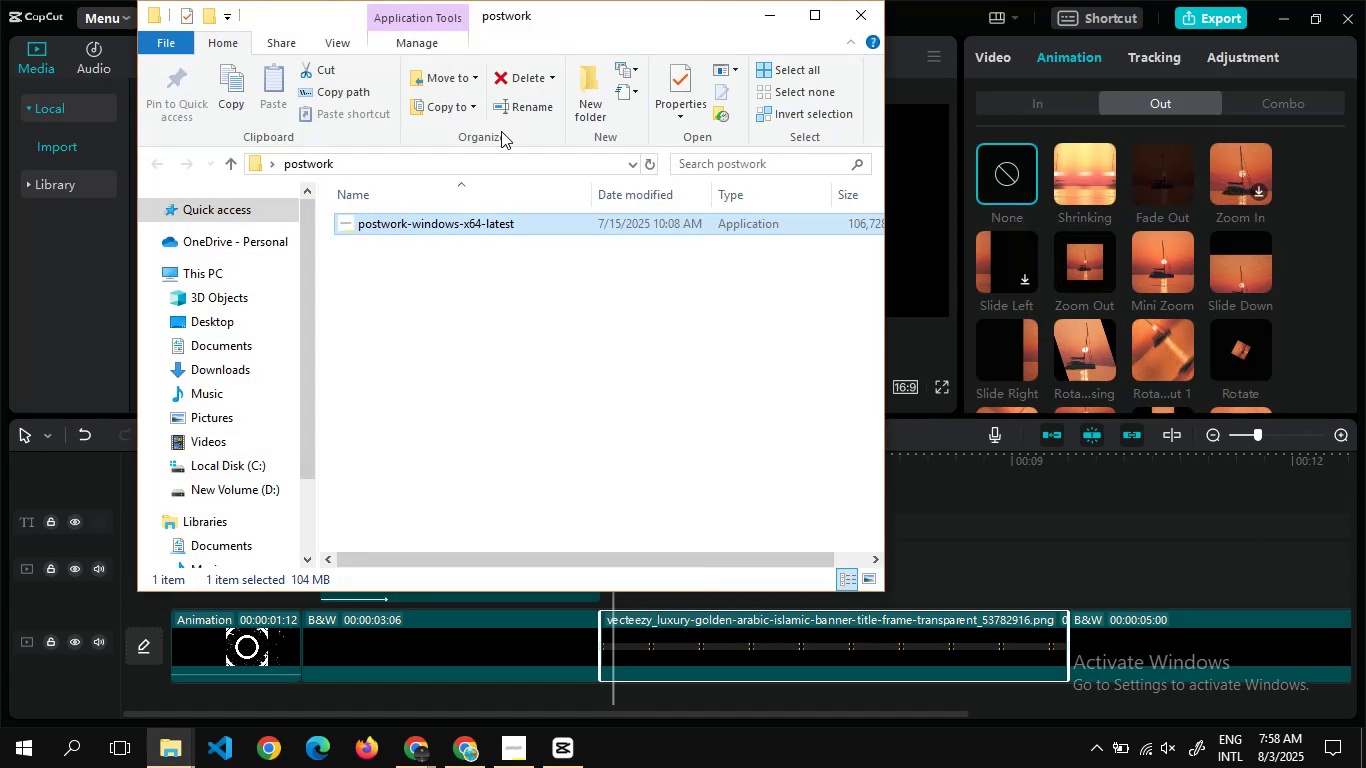 
key(Alt+Tab)
 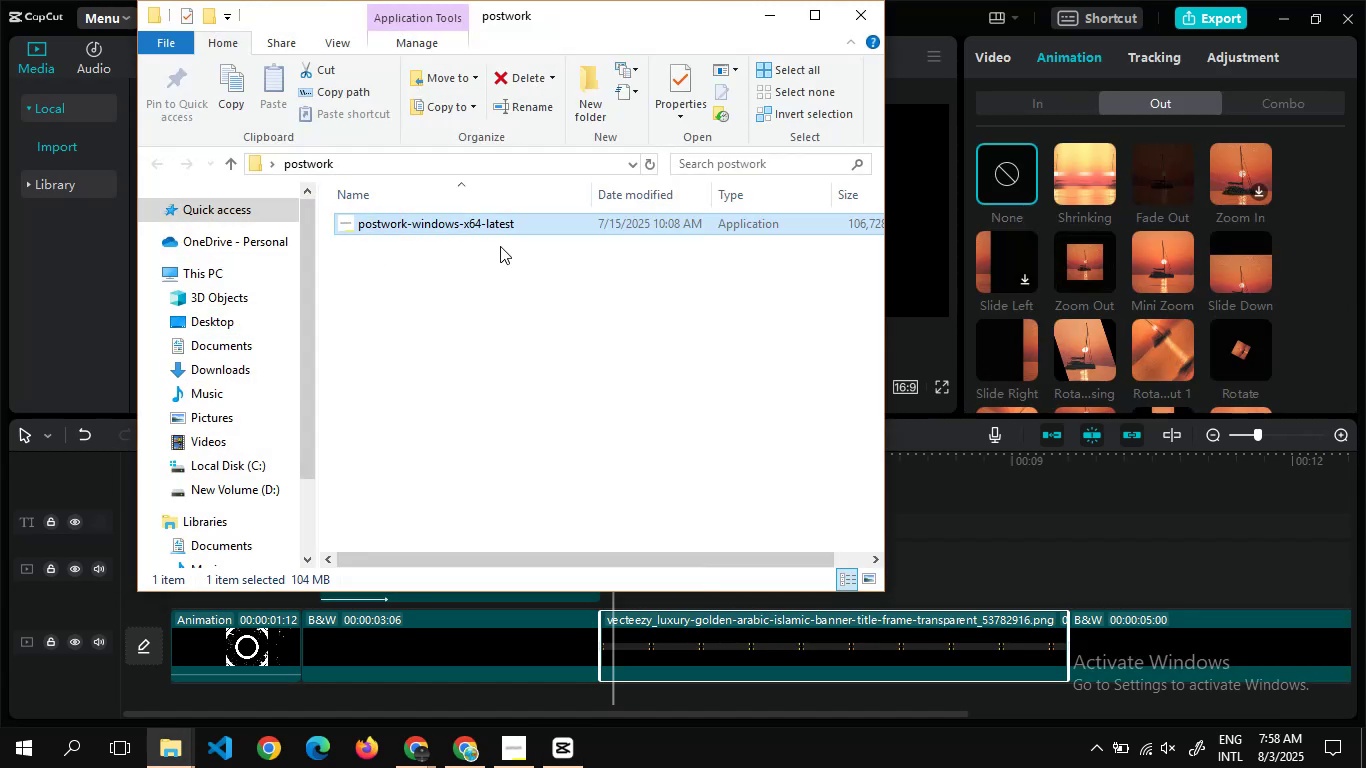 
key(Alt+Tab)
 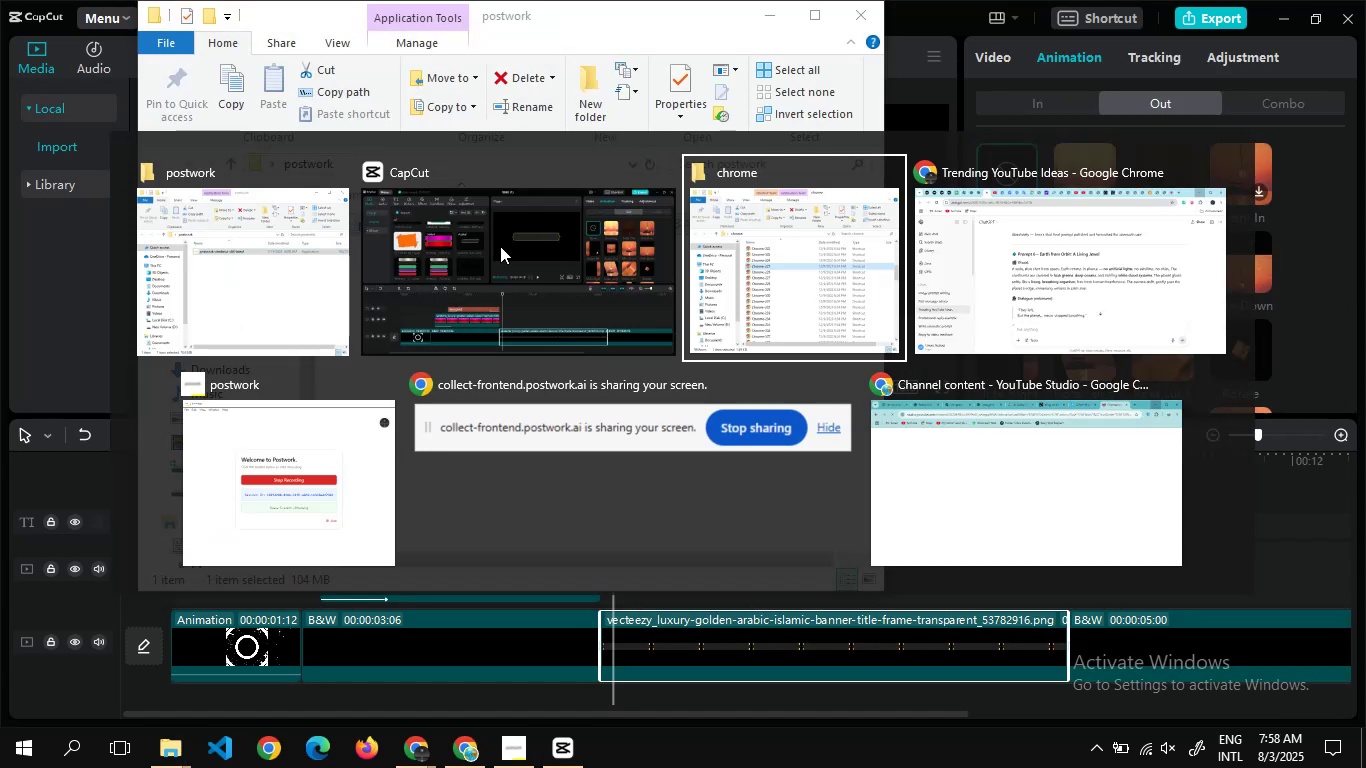 
key(Alt+Tab)
 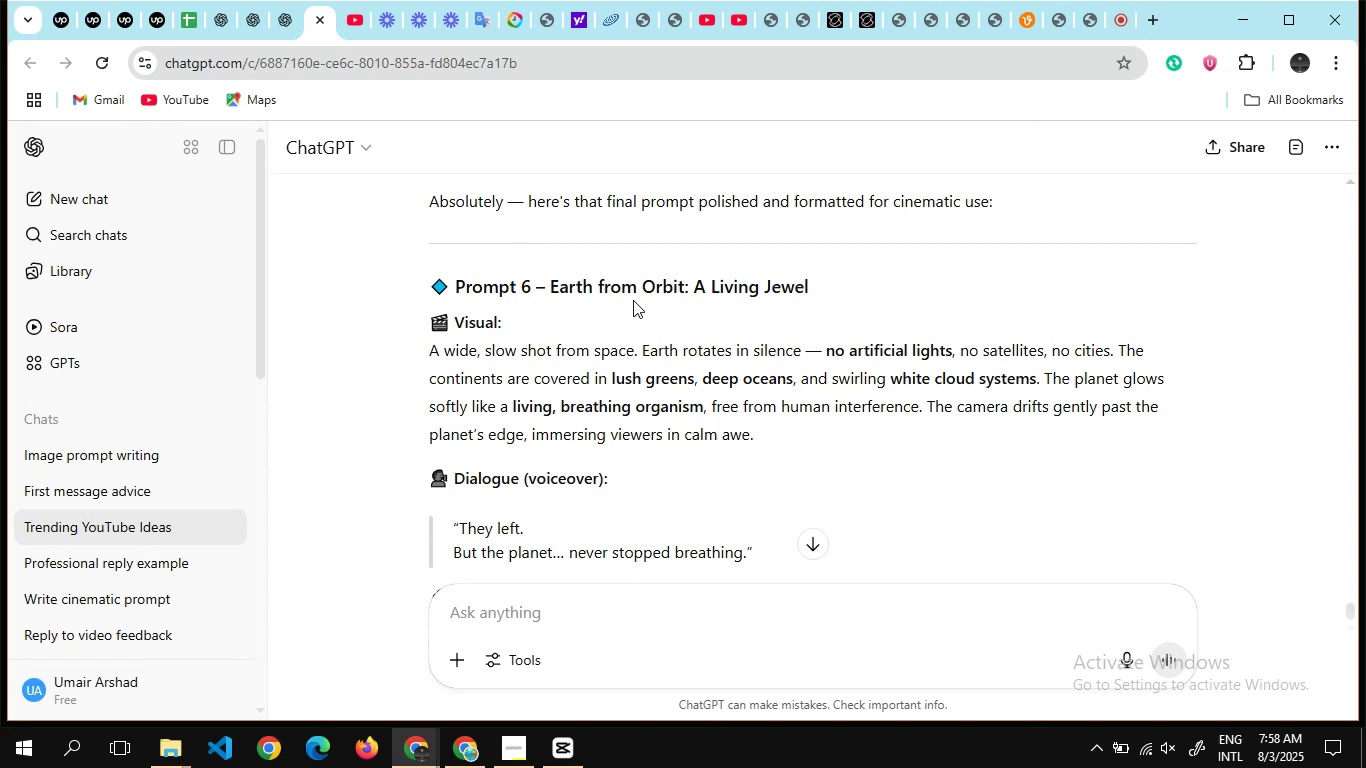 
wait(8.81)
 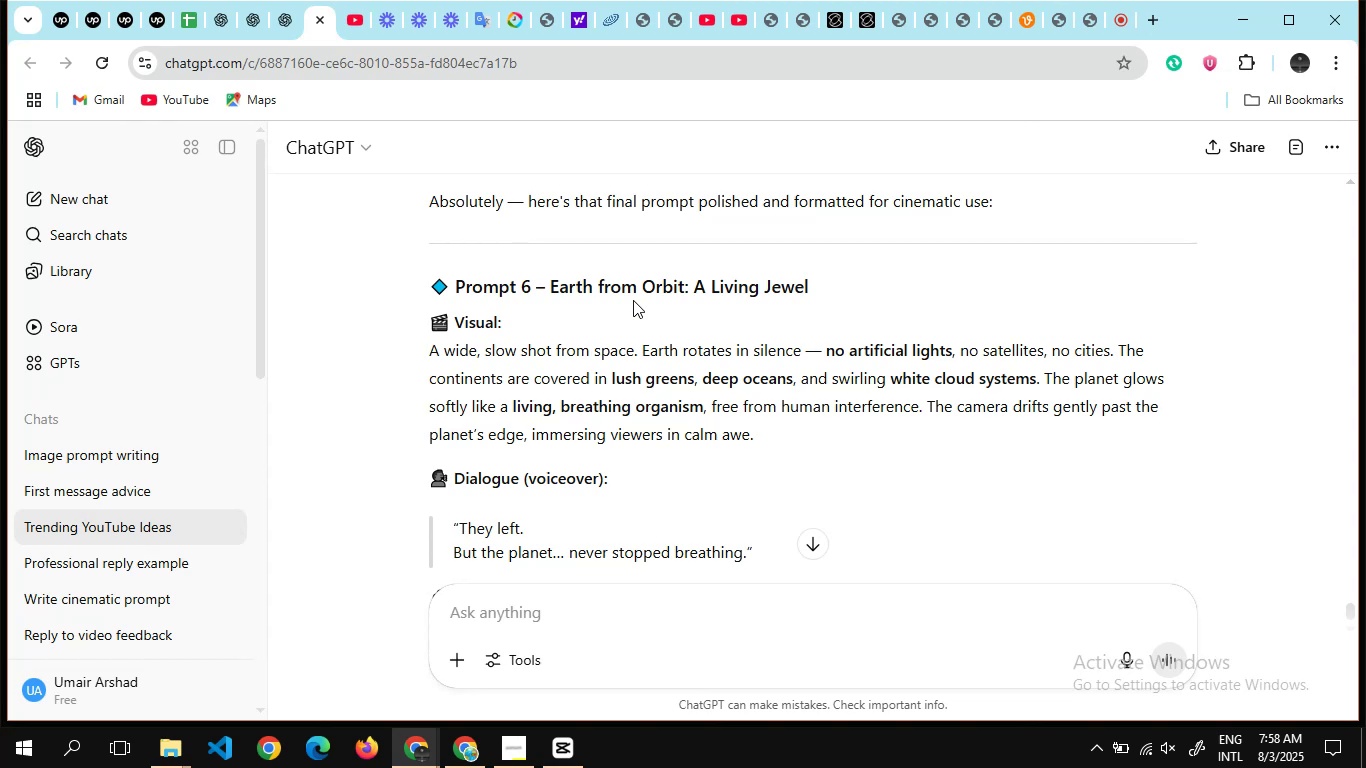 
scroll: coordinate [739, 272], scroll_direction: up, amount: 23.0
 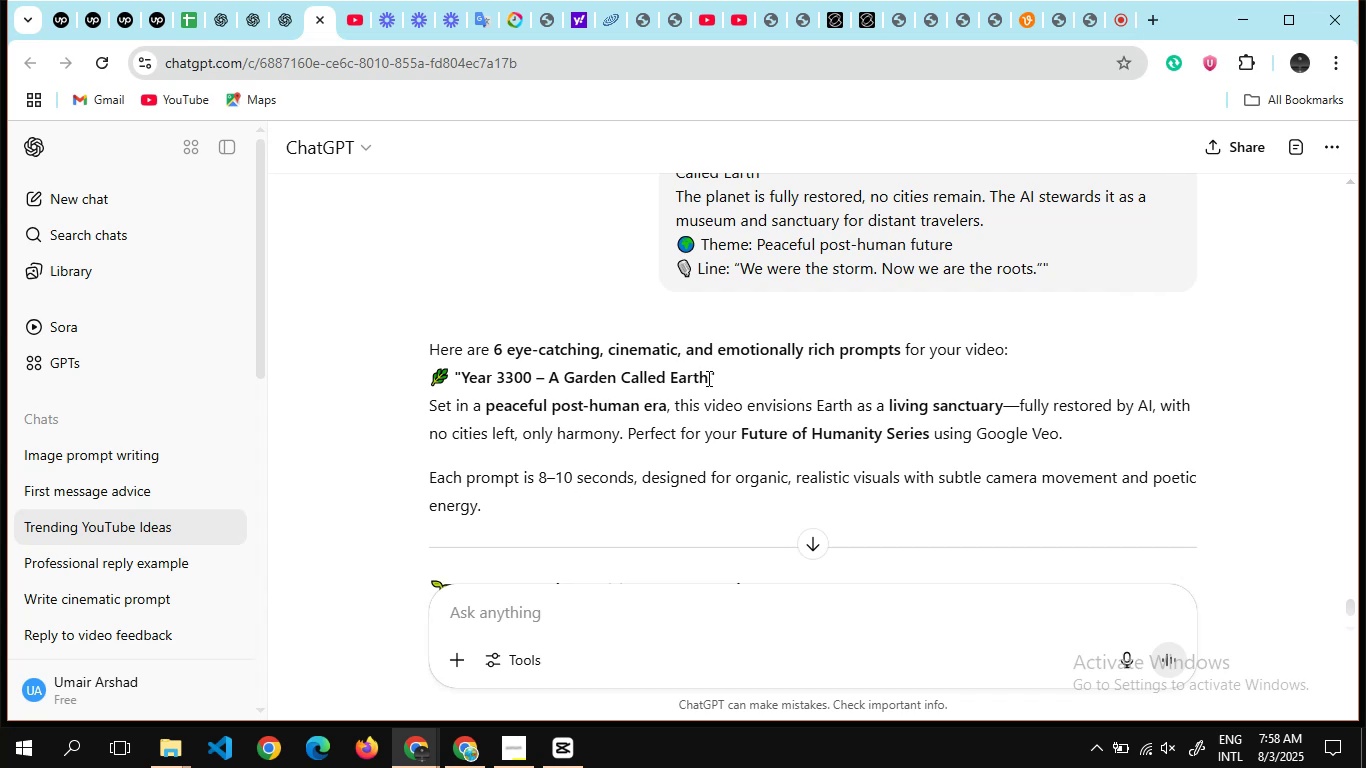 
left_click_drag(start_coordinate=[707, 378], to_coordinate=[454, 373])
 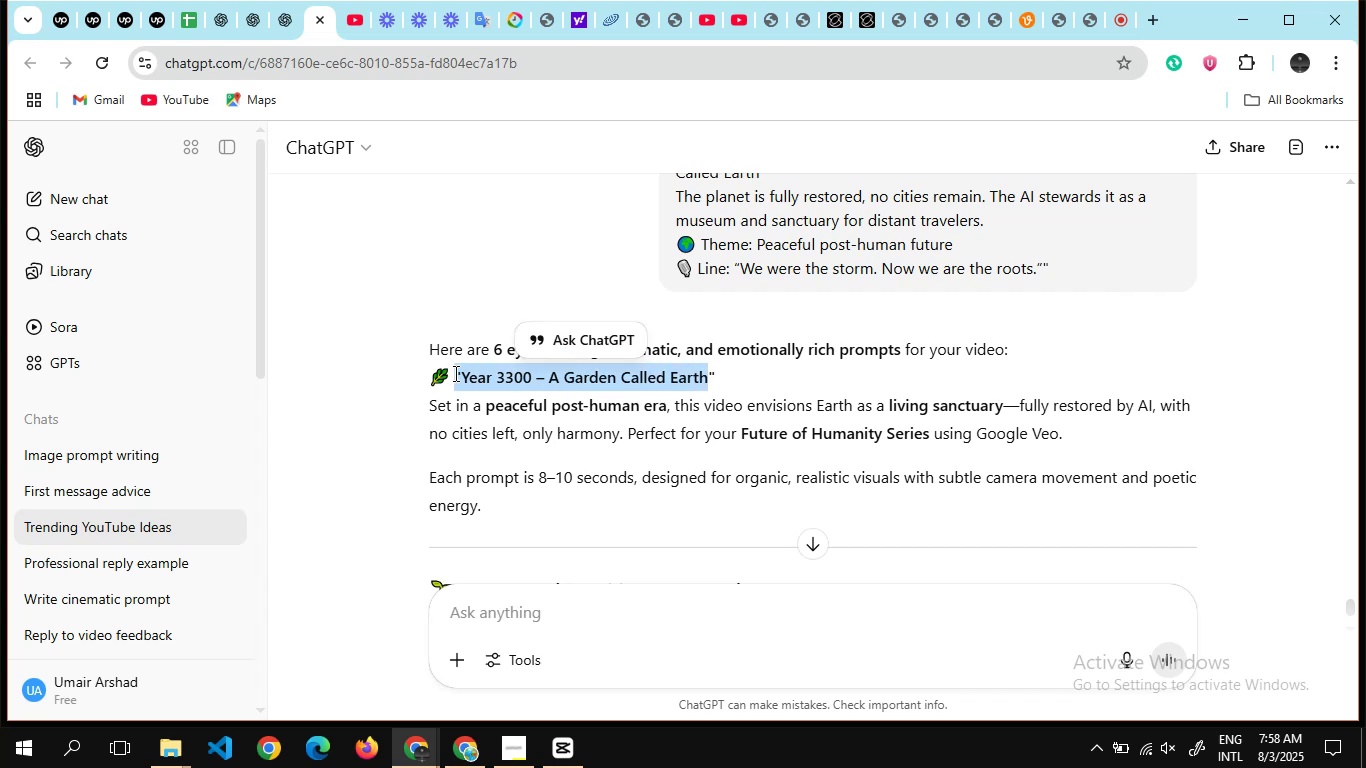 
key(Control+C)
 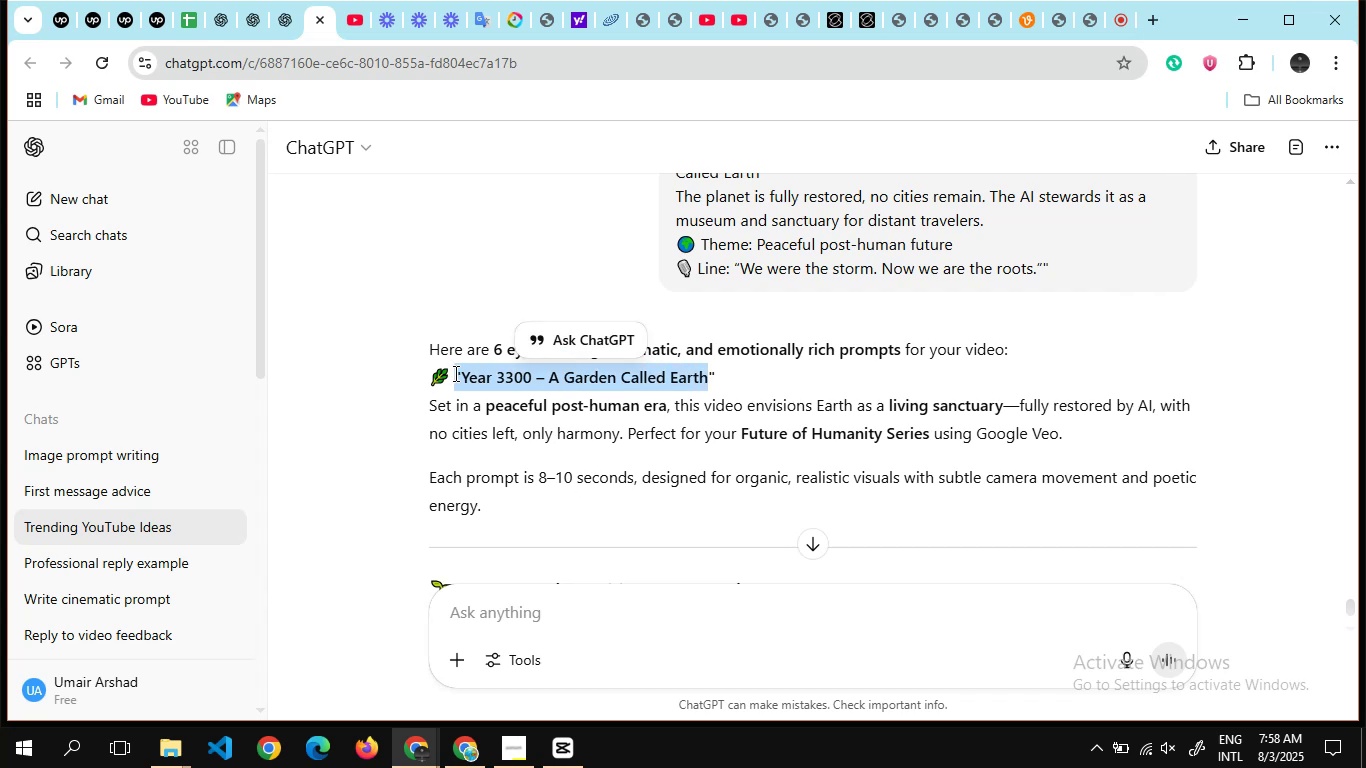 
key(Alt+Tab)
 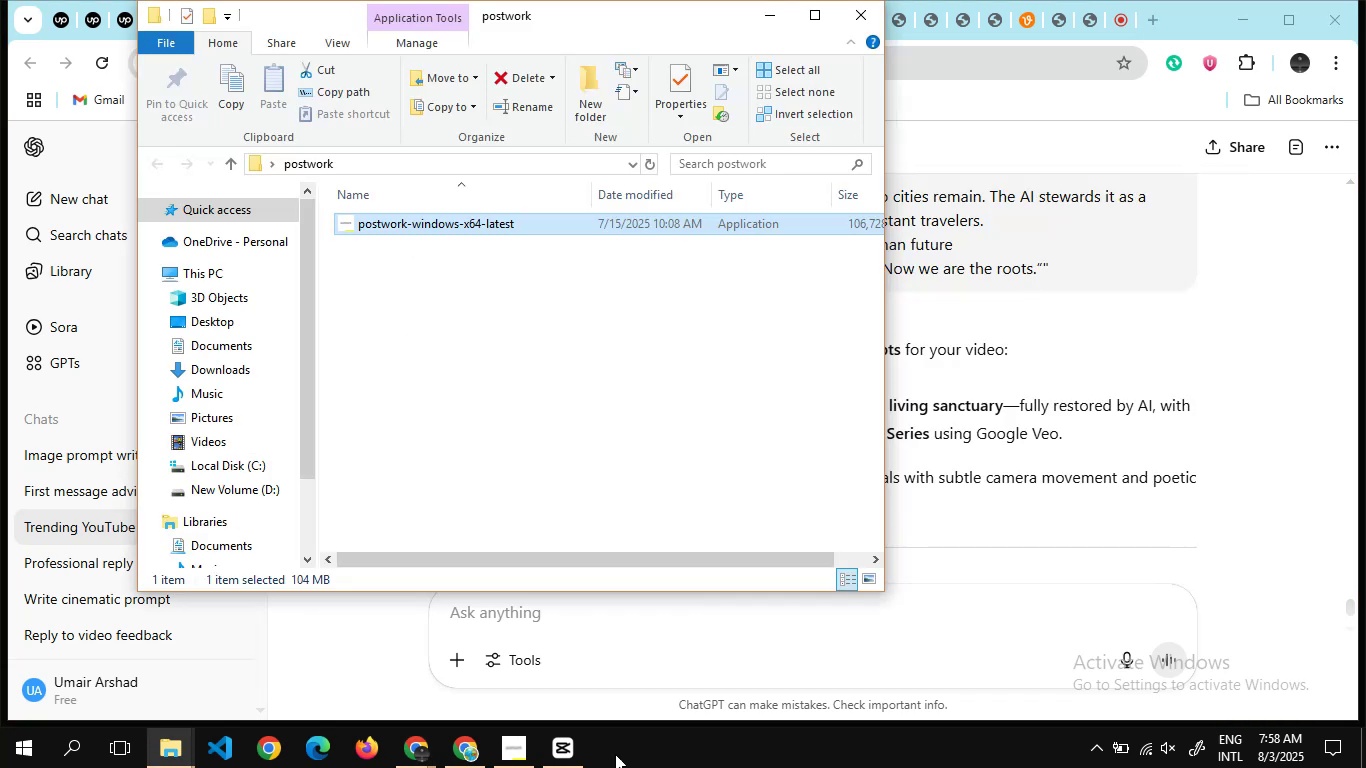 
left_click([572, 747])
 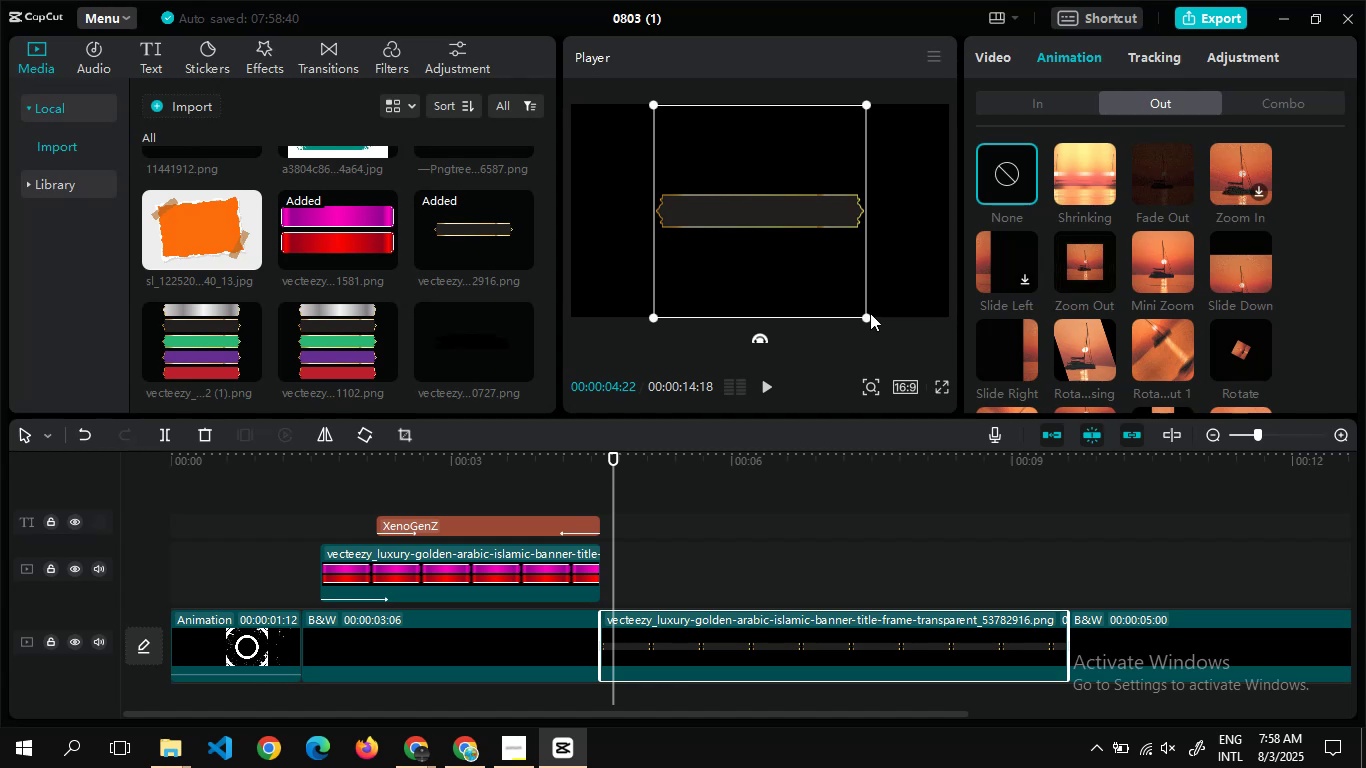 
left_click_drag(start_coordinate=[868, 319], to_coordinate=[923, 343])
 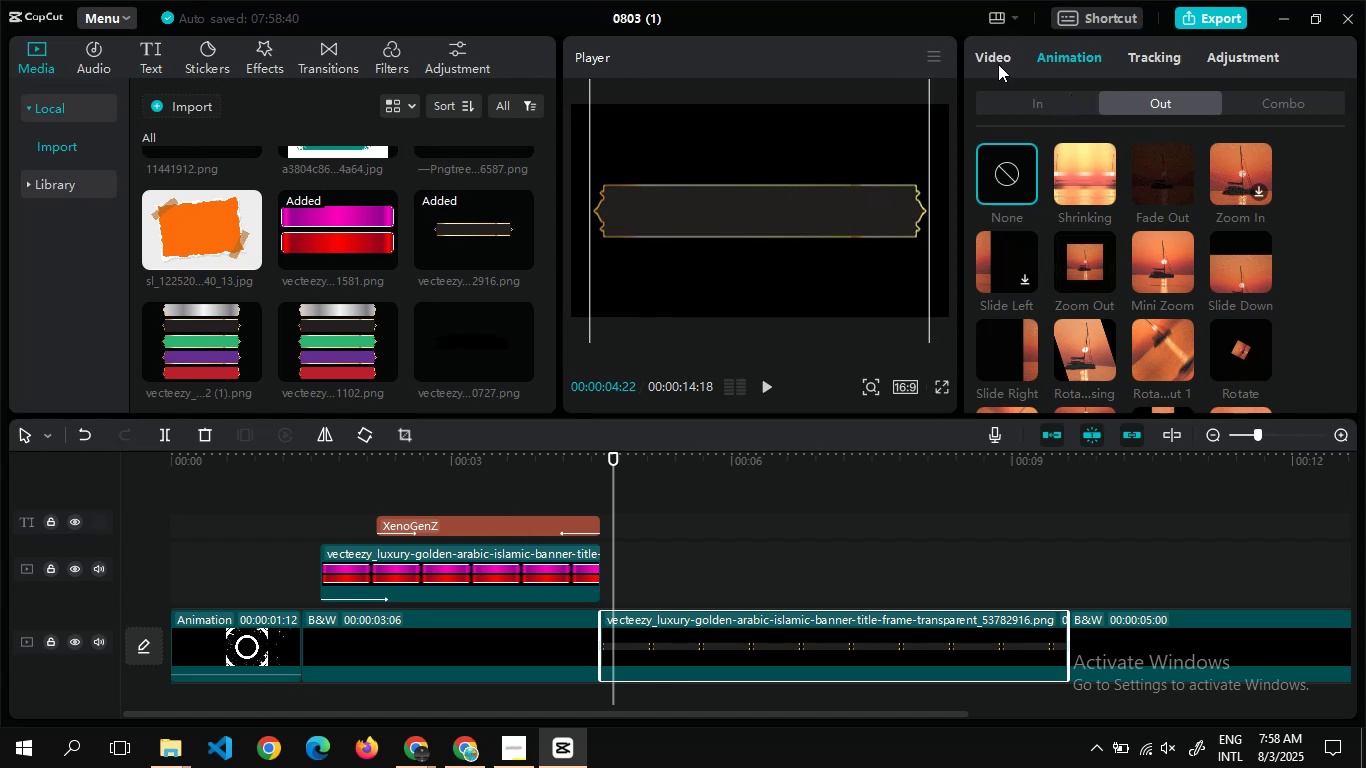 
wait(7.25)
 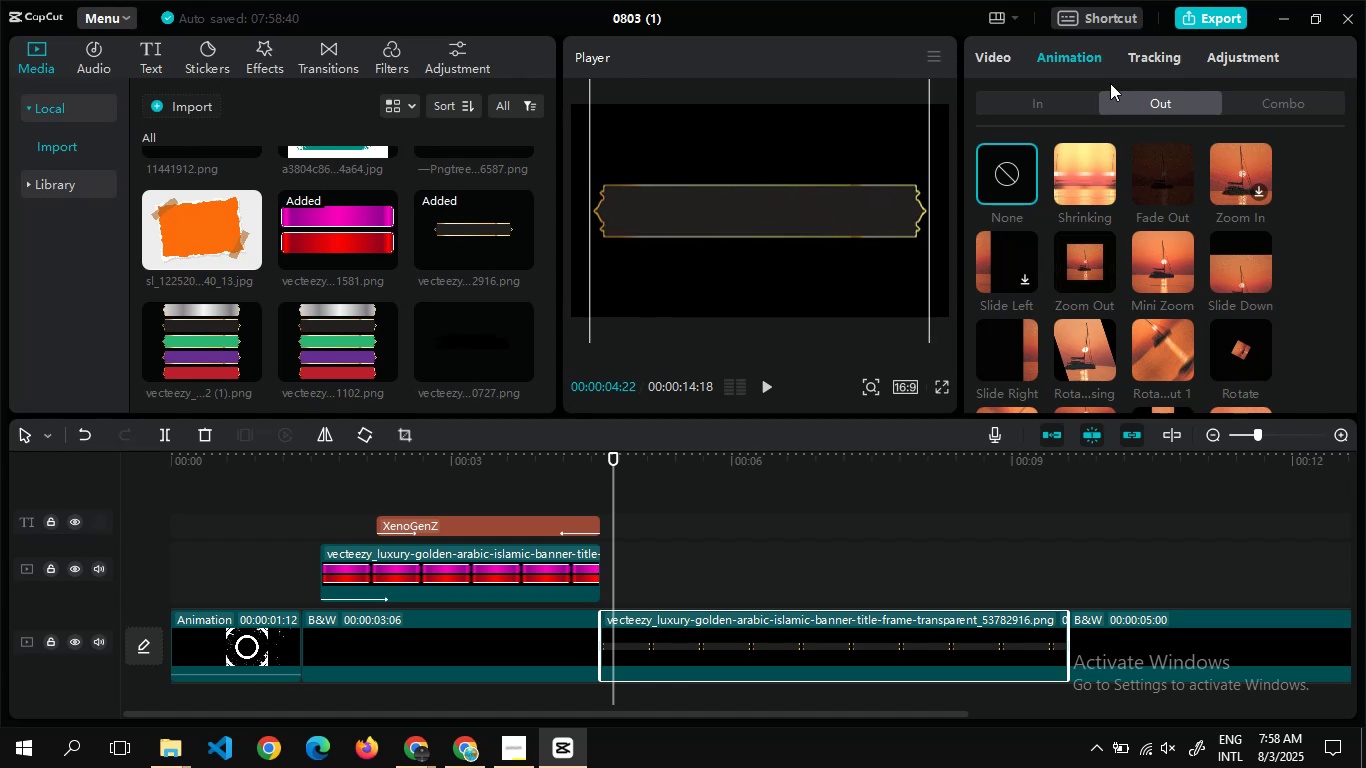 
left_click_drag(start_coordinate=[832, 668], to_coordinate=[848, 595])
 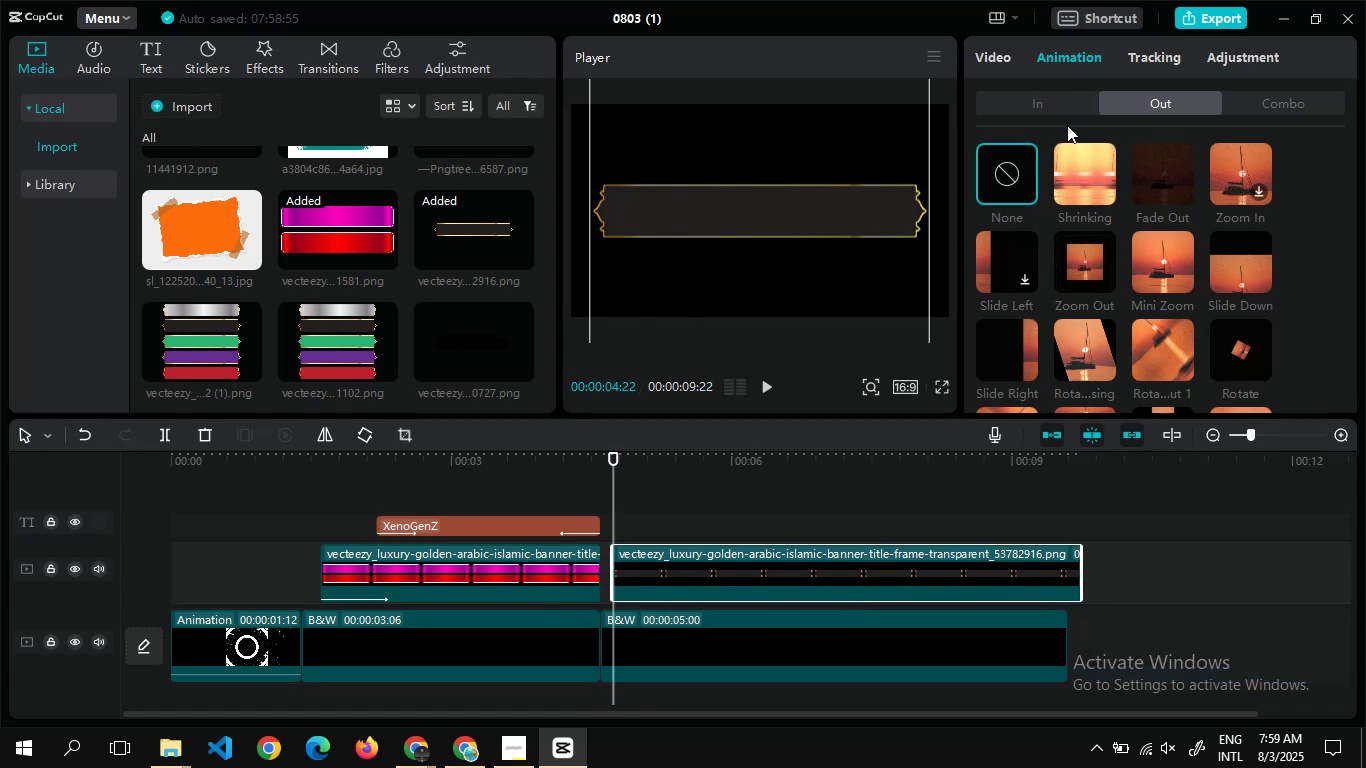 
wait(7.95)
 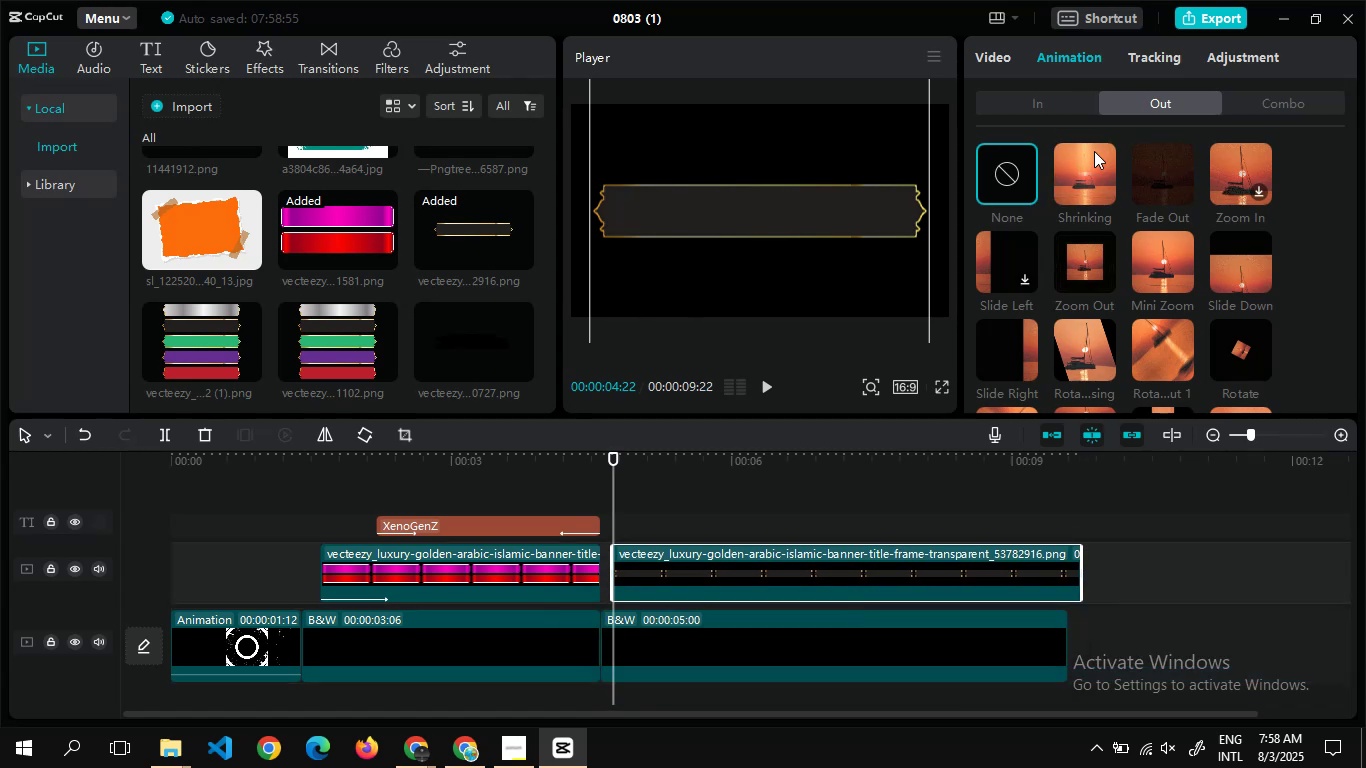 
left_click([1077, 258])
 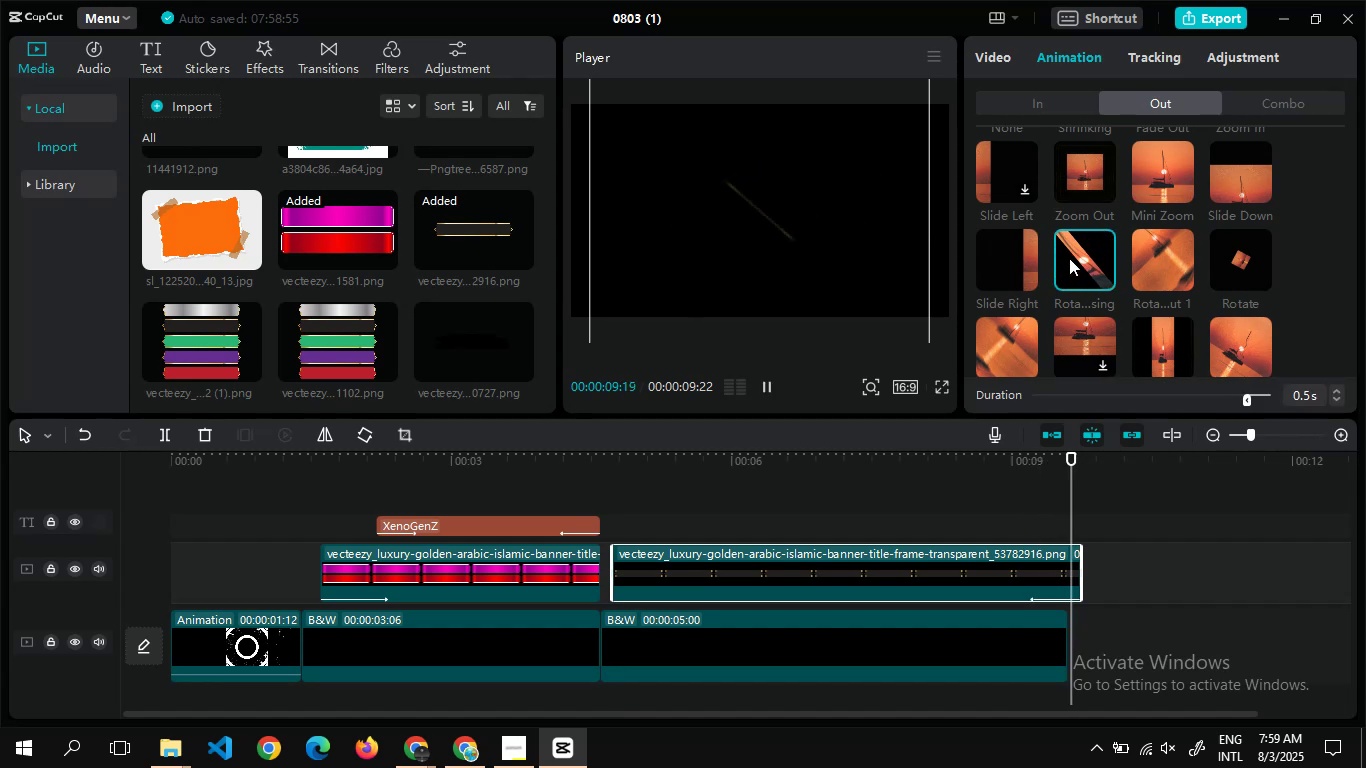 
left_click([997, 267])
 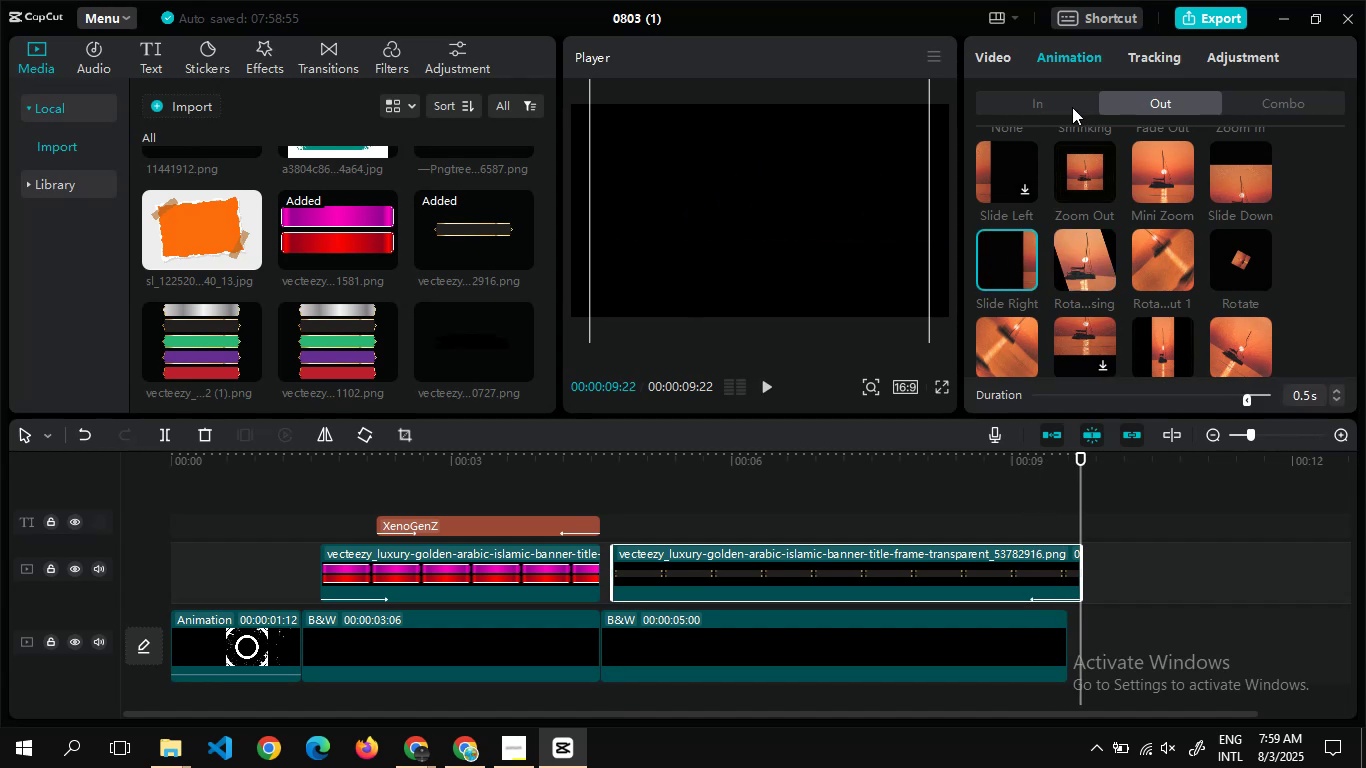 
left_click([1068, 102])
 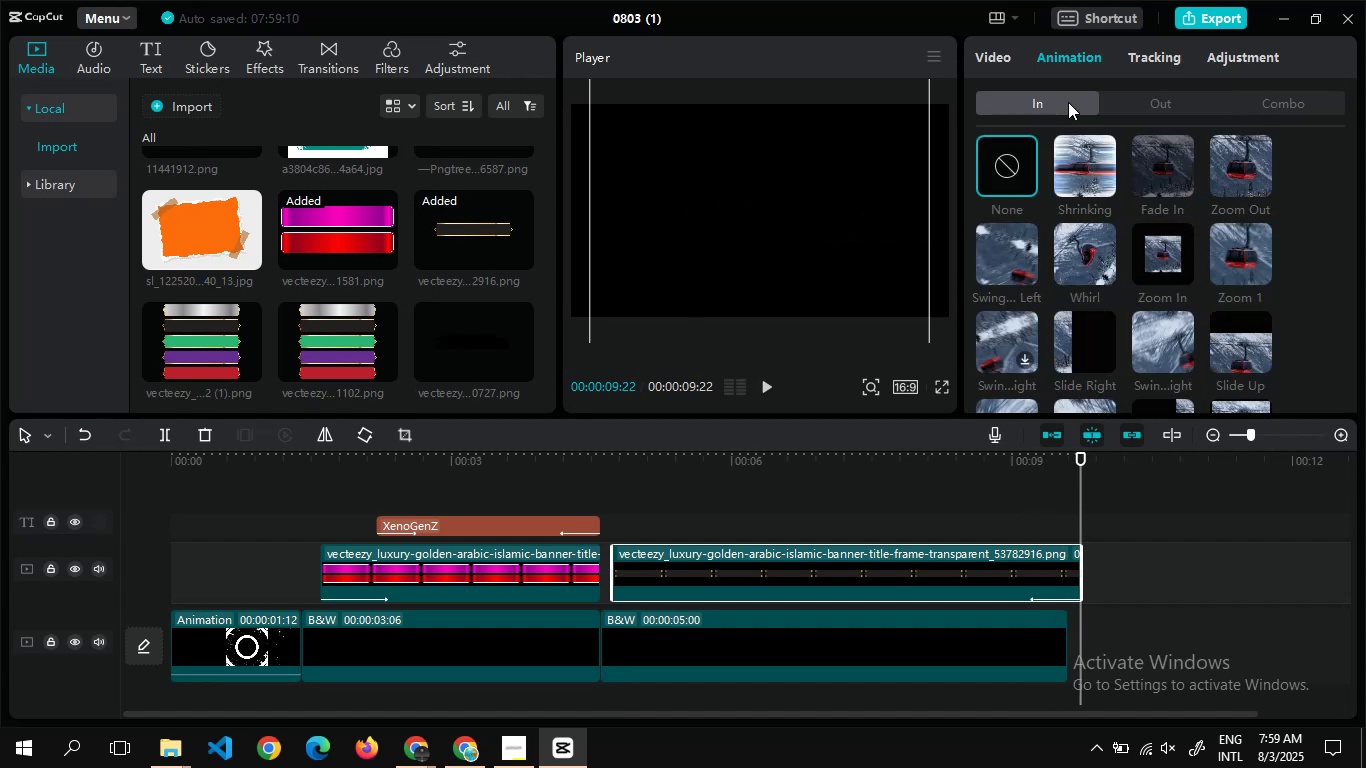 
mouse_move([1113, 255])
 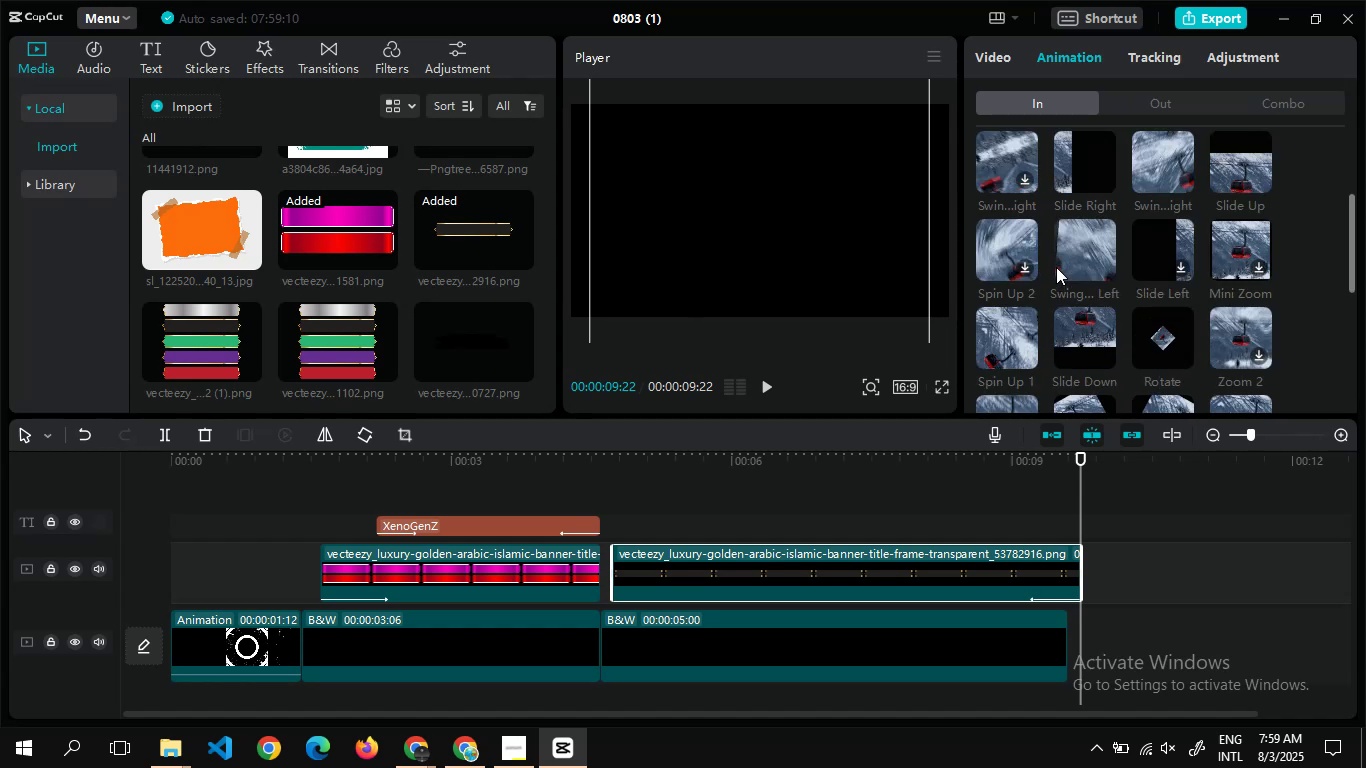 
wait(5.12)
 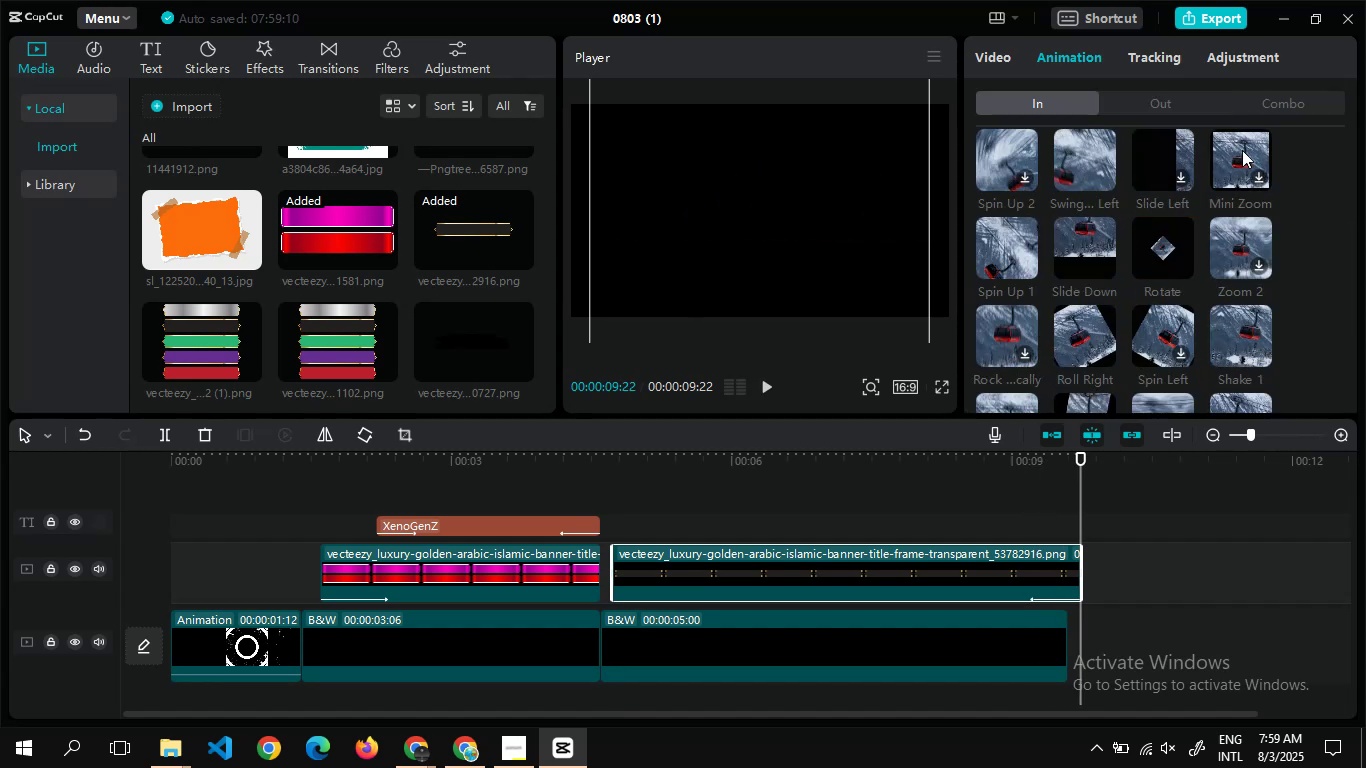 
left_click([1101, 173])
 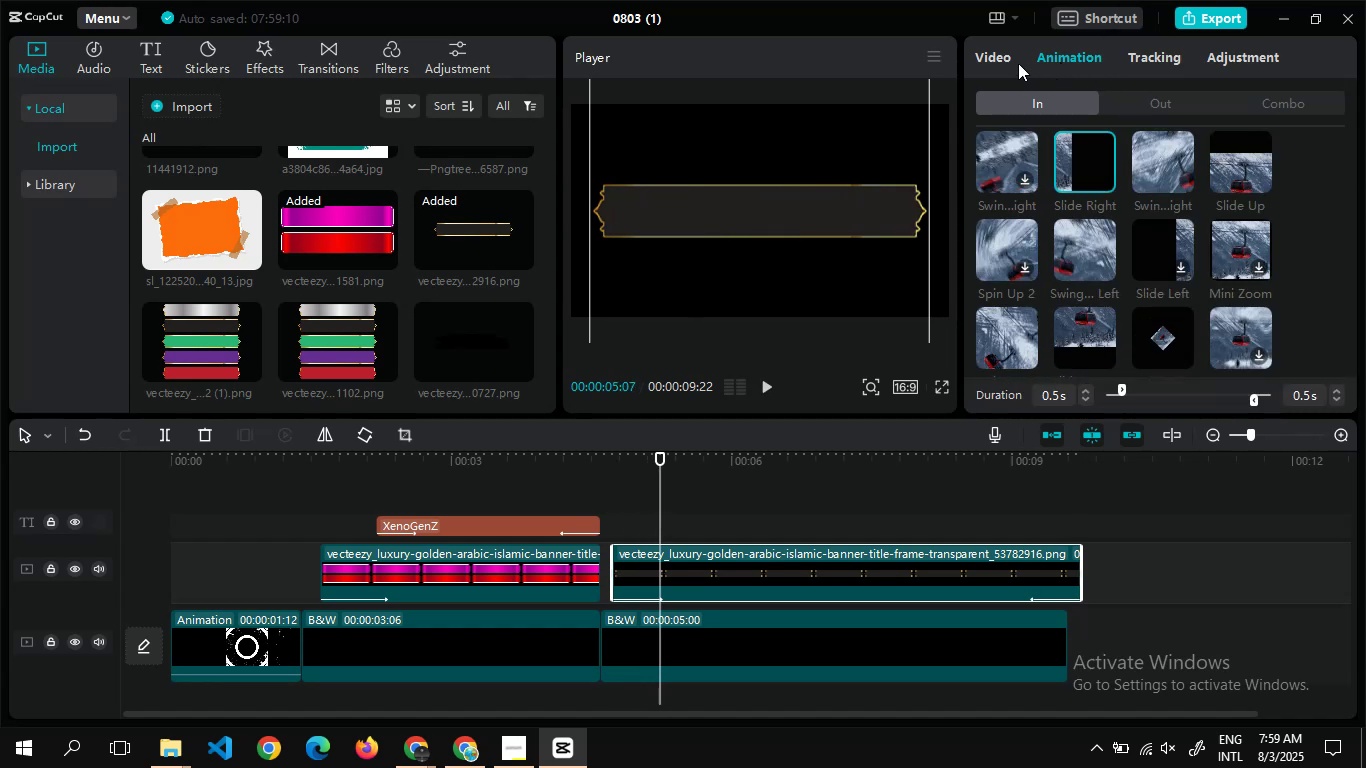 
left_click([999, 61])
 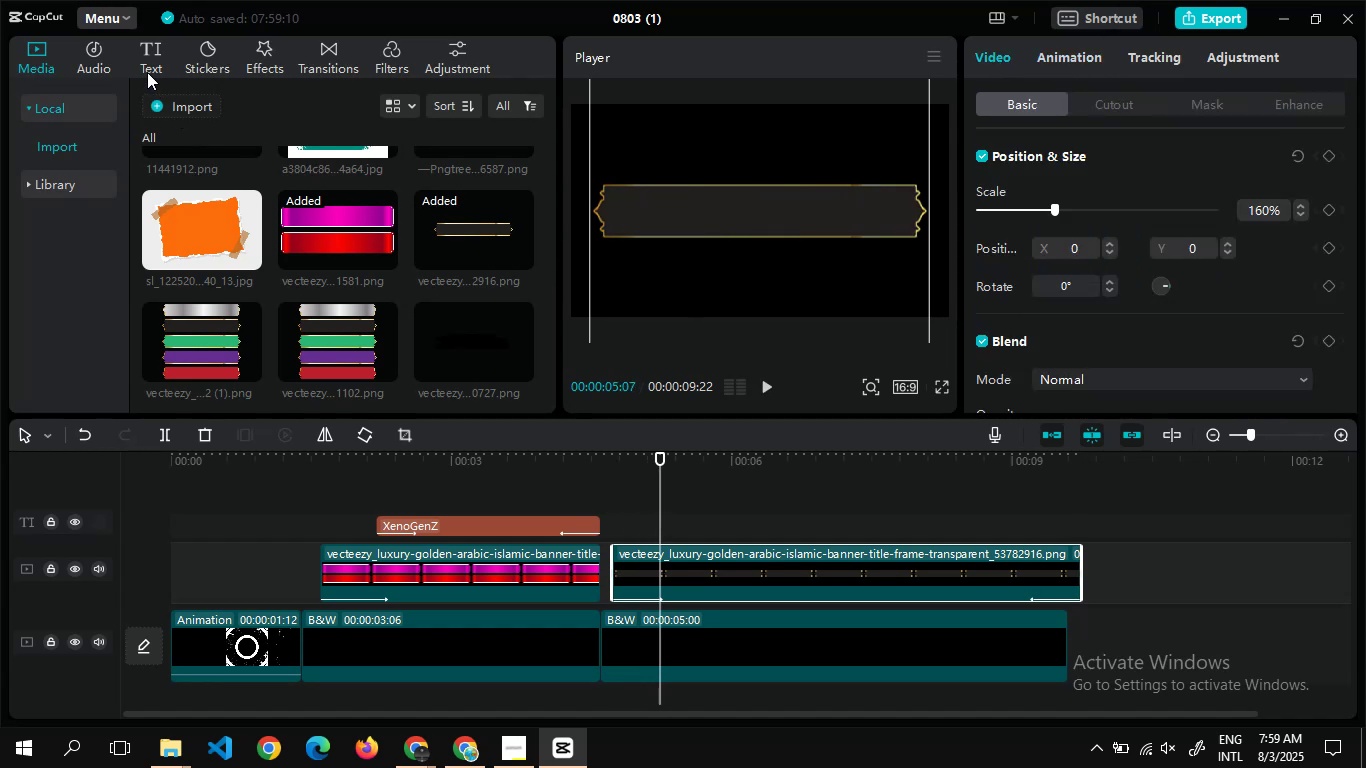 
left_click([145, 70])
 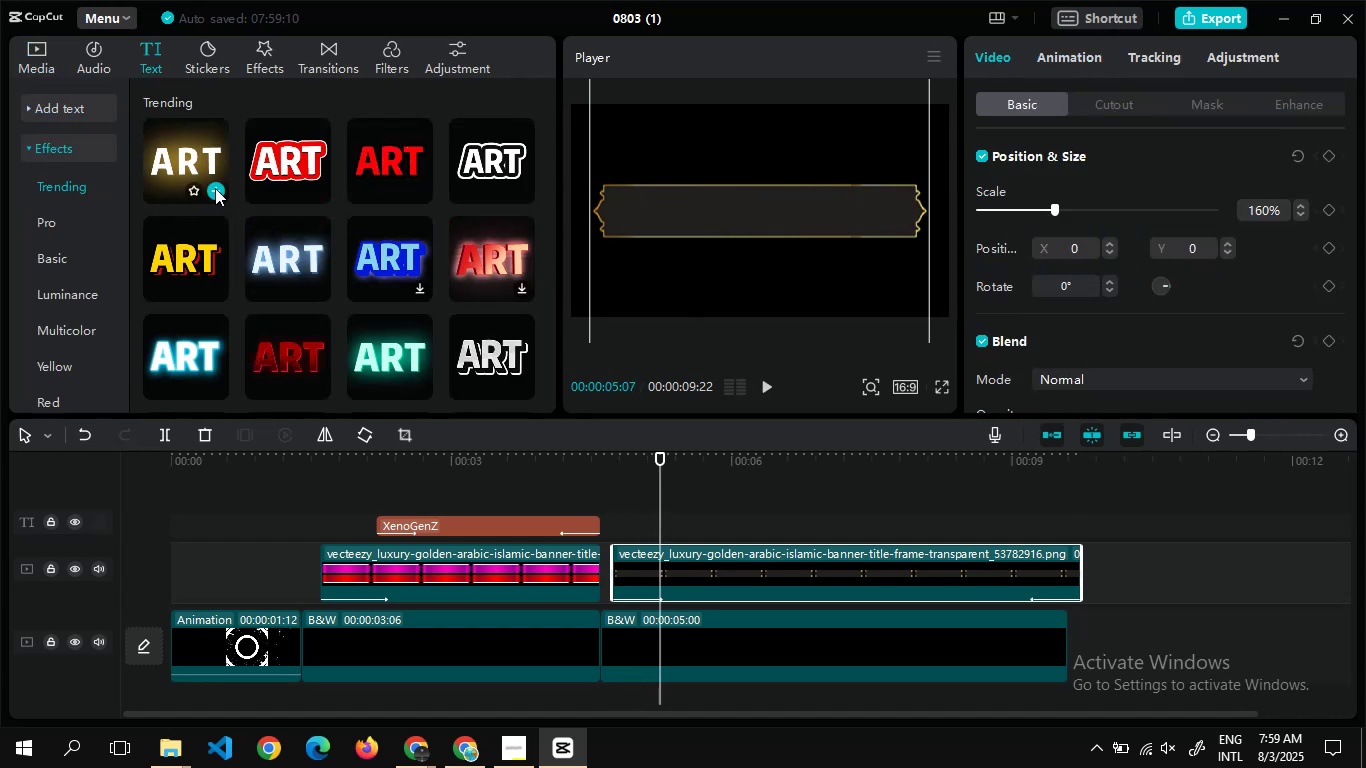 
left_click([214, 185])
 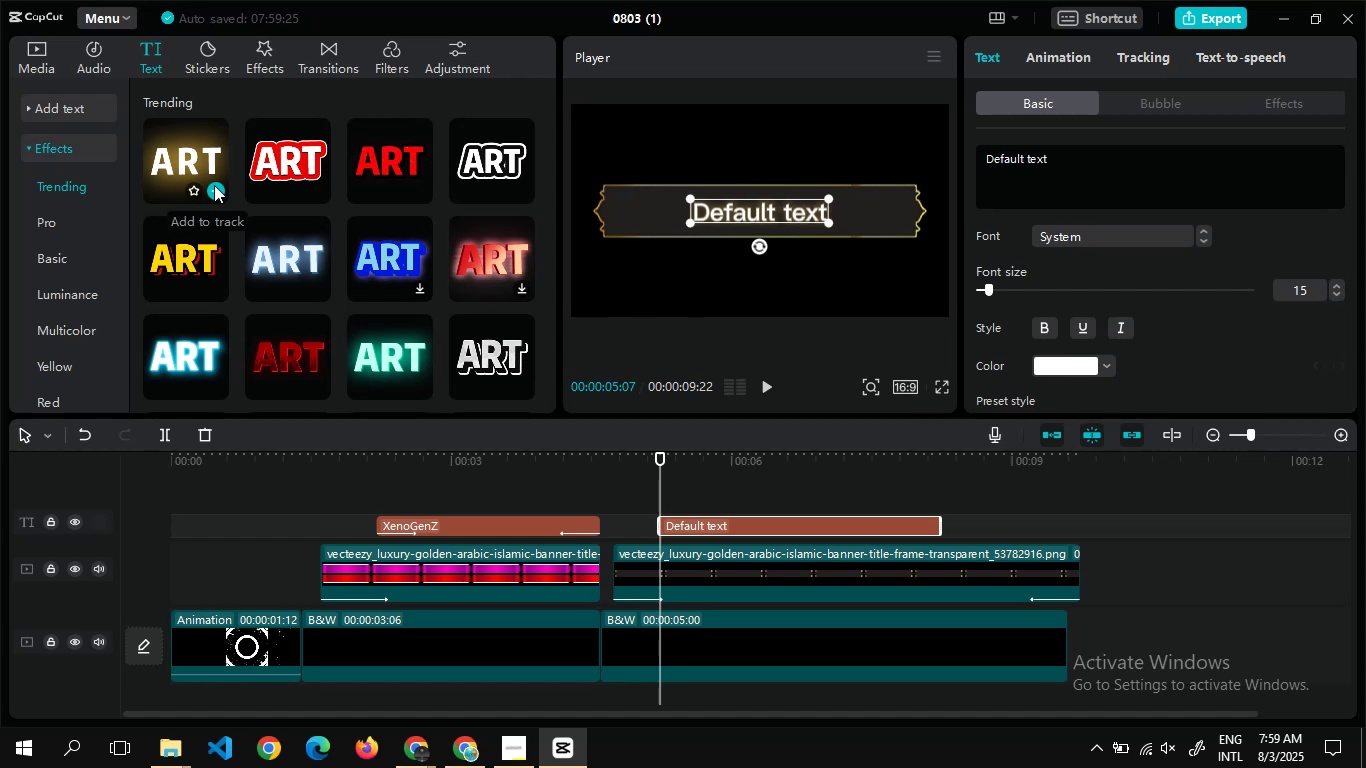 
wait(15.78)
 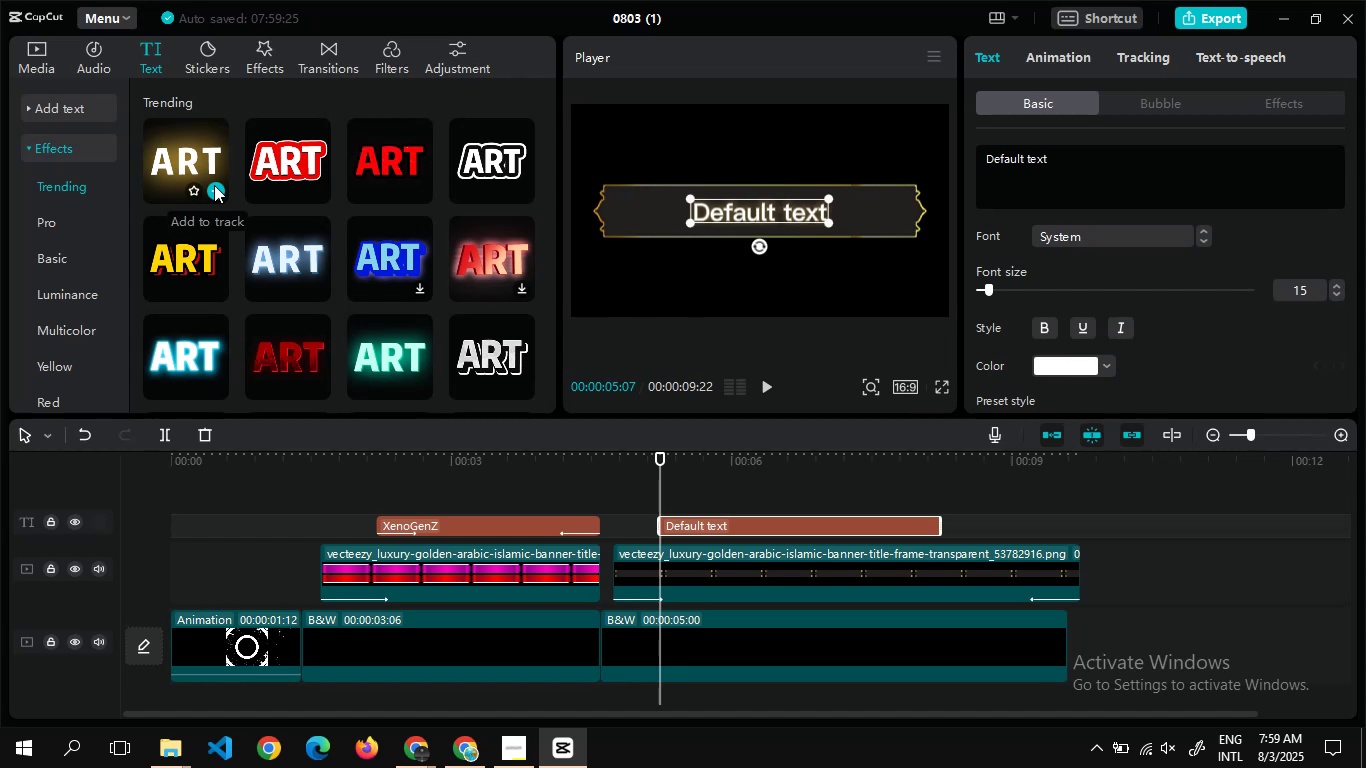 
left_click([1133, 183])
 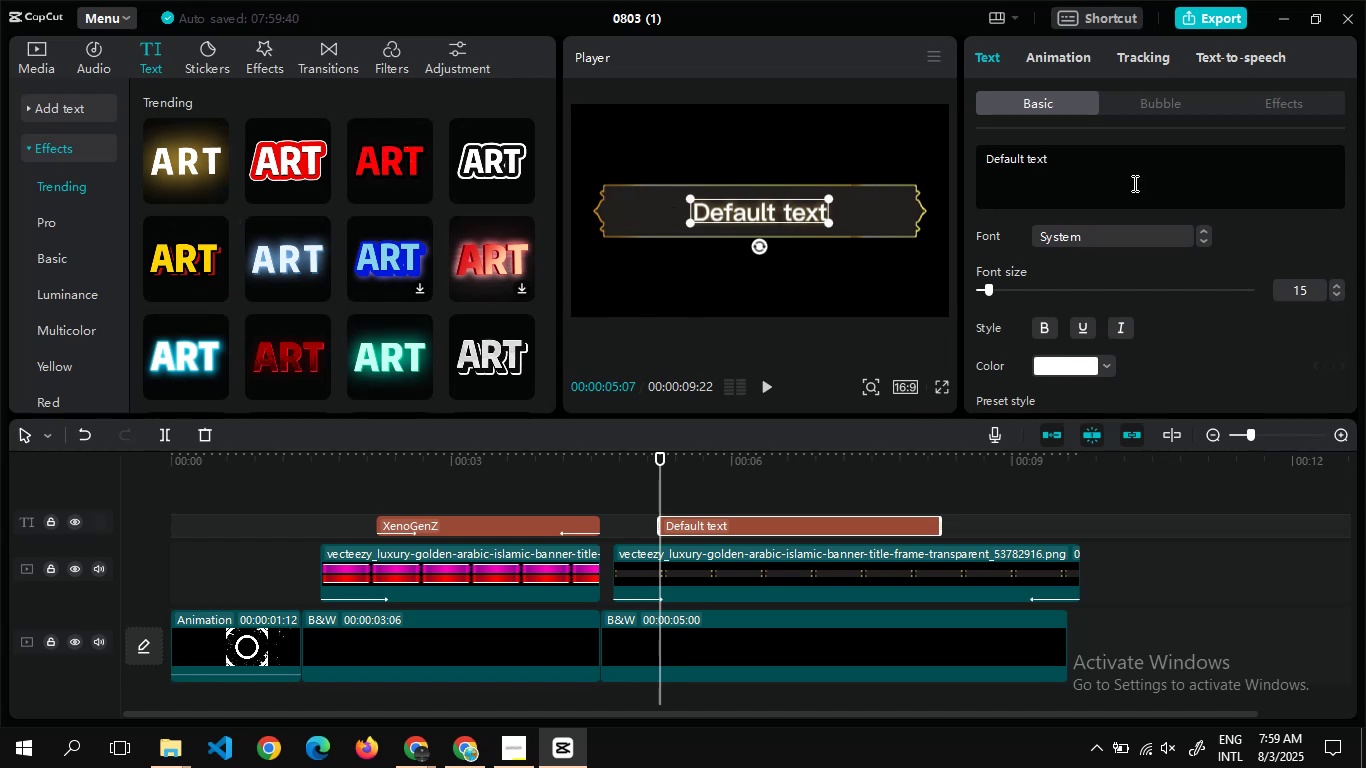 
key(Control+A)
 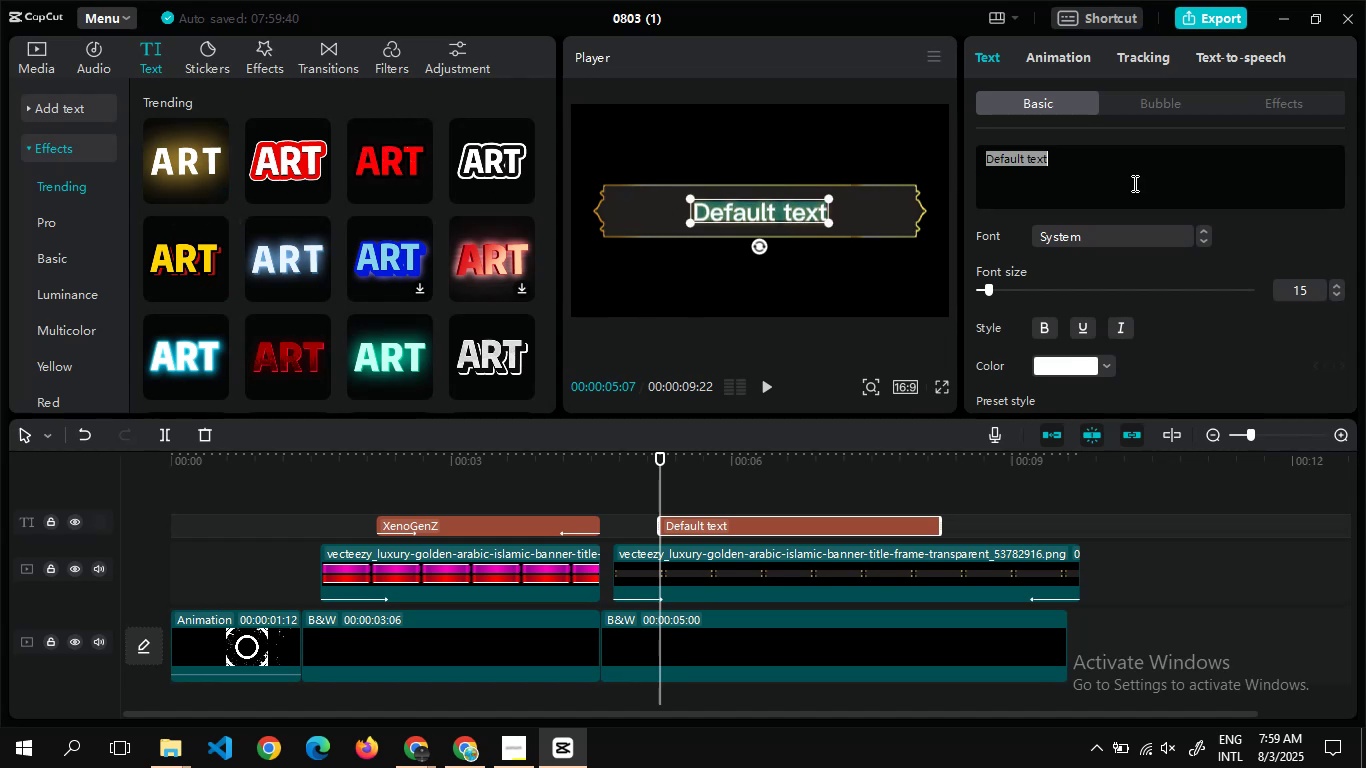 
key(Control+V)
 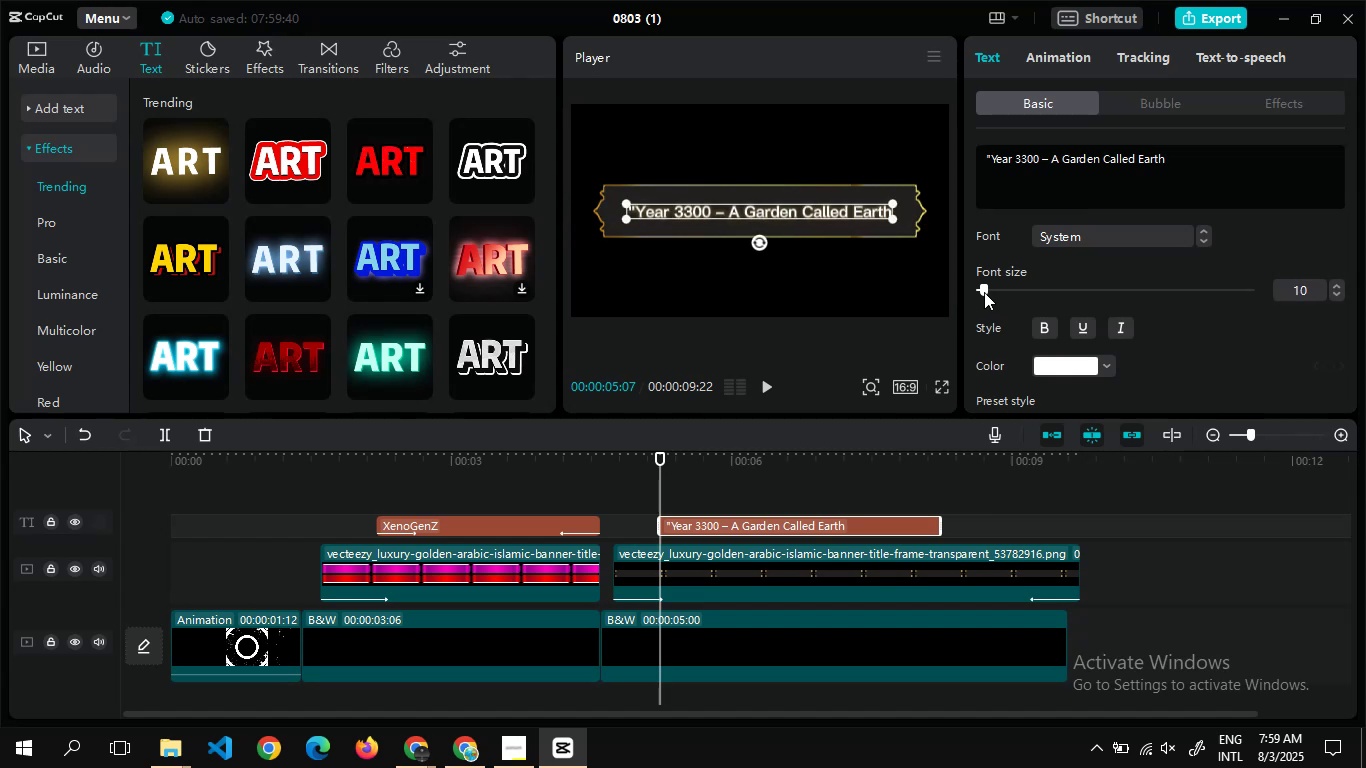 
wait(9.45)
 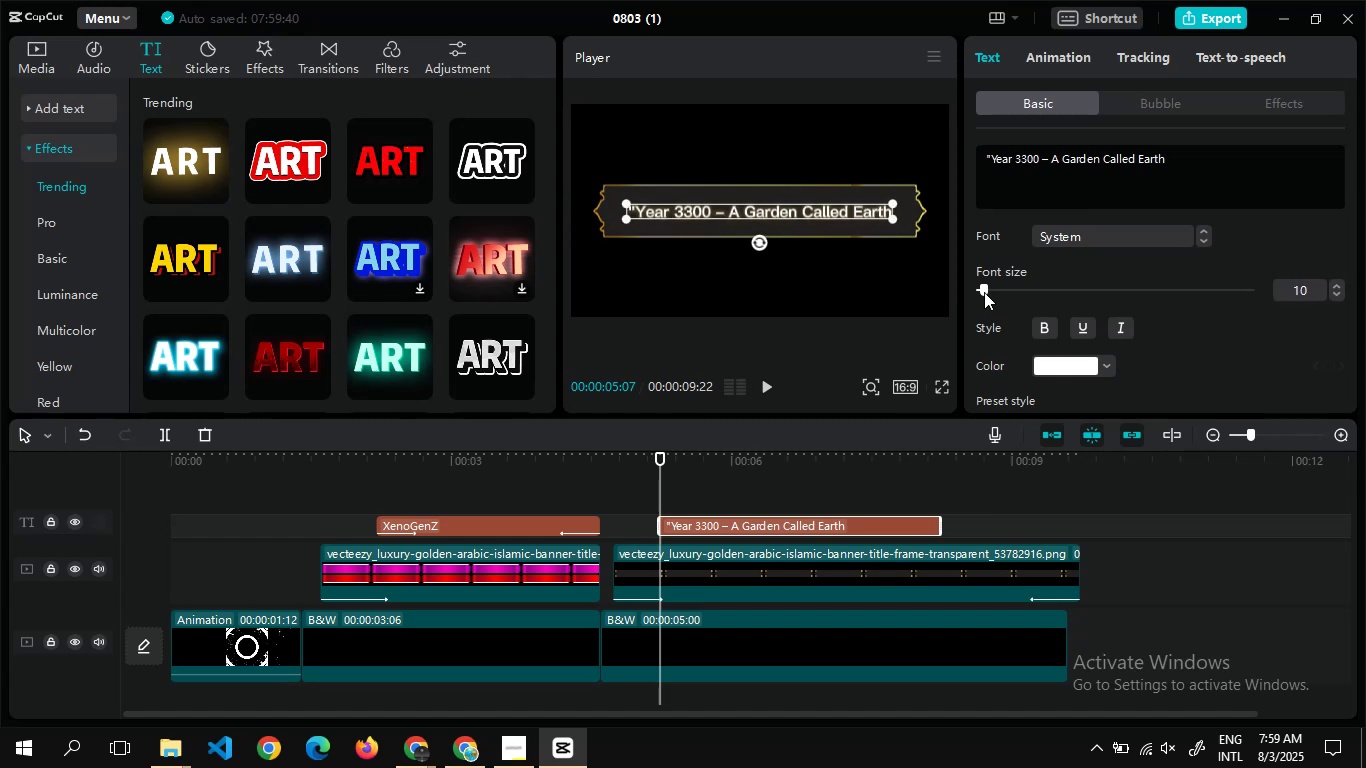 
left_click([987, 157])
 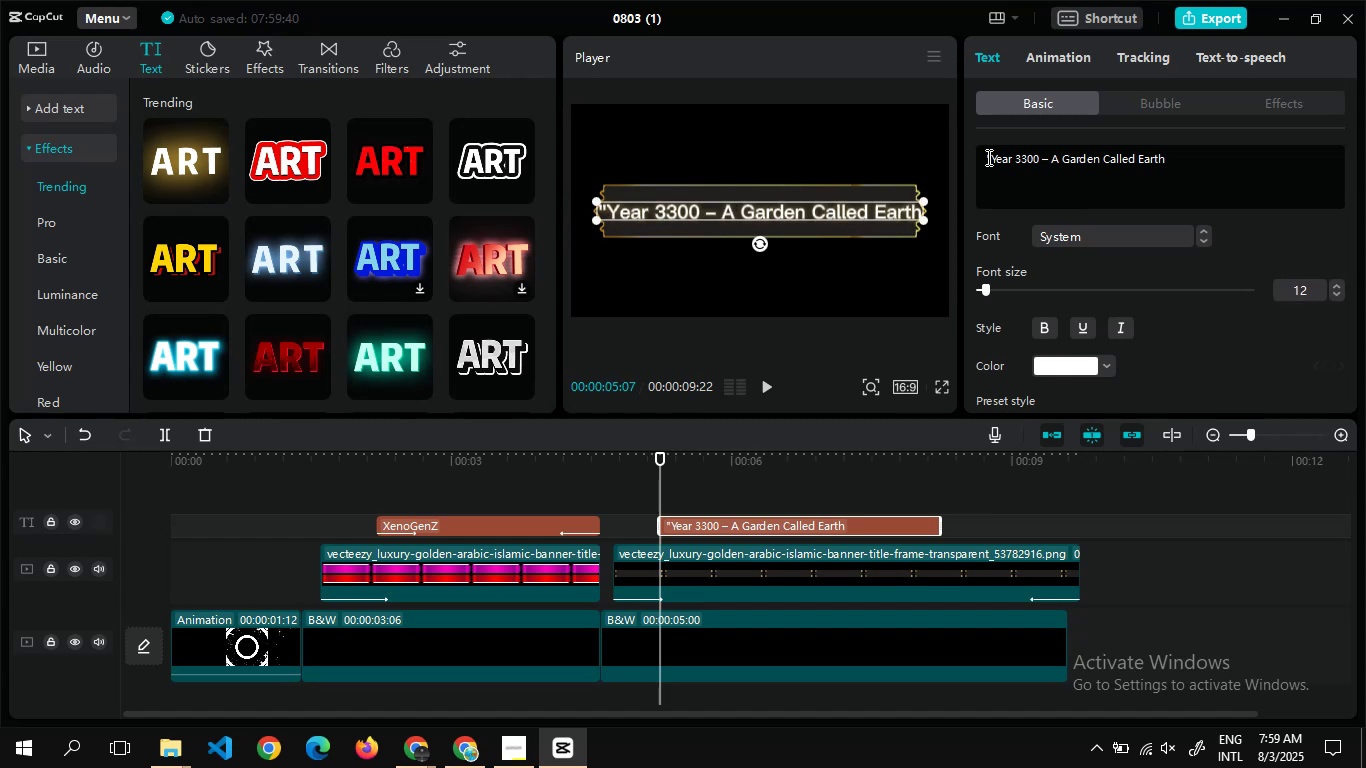 
key(ArrowRight)
 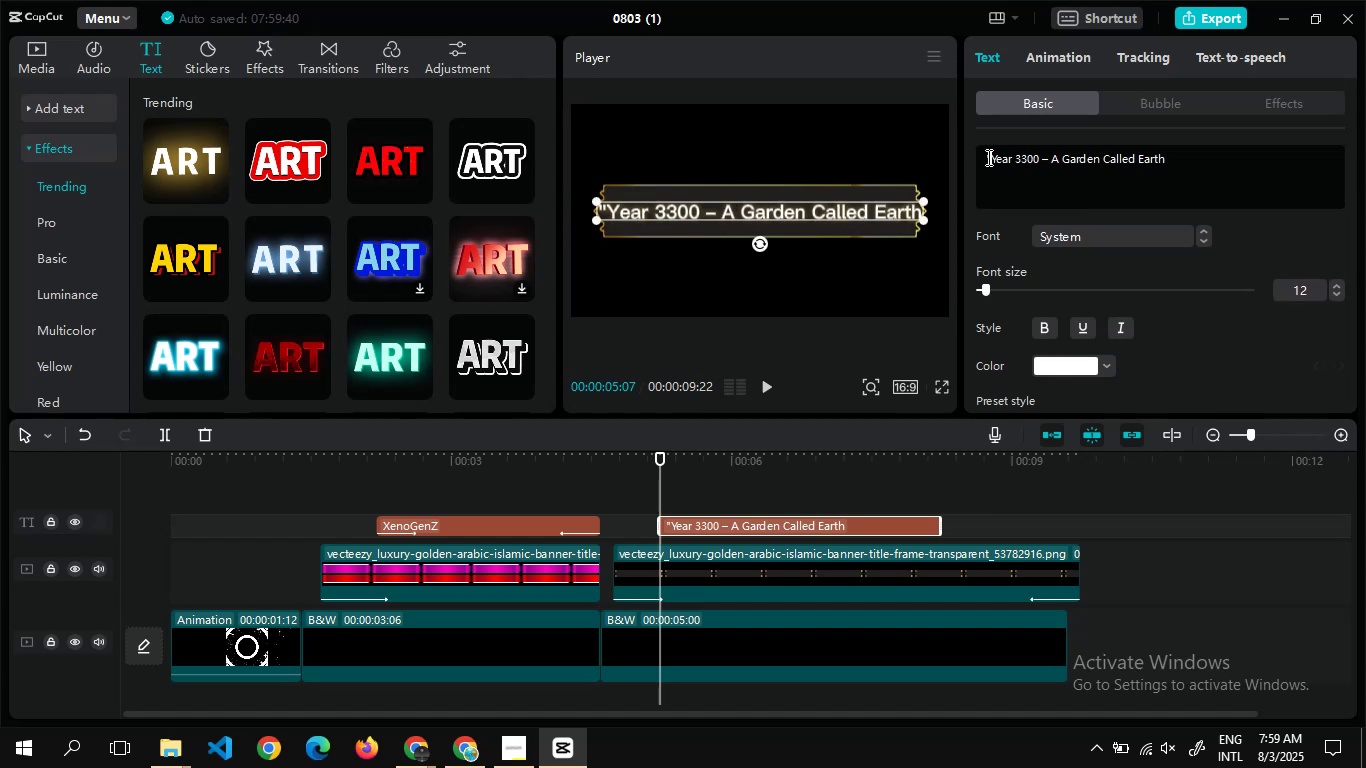 
key(Backspace)
 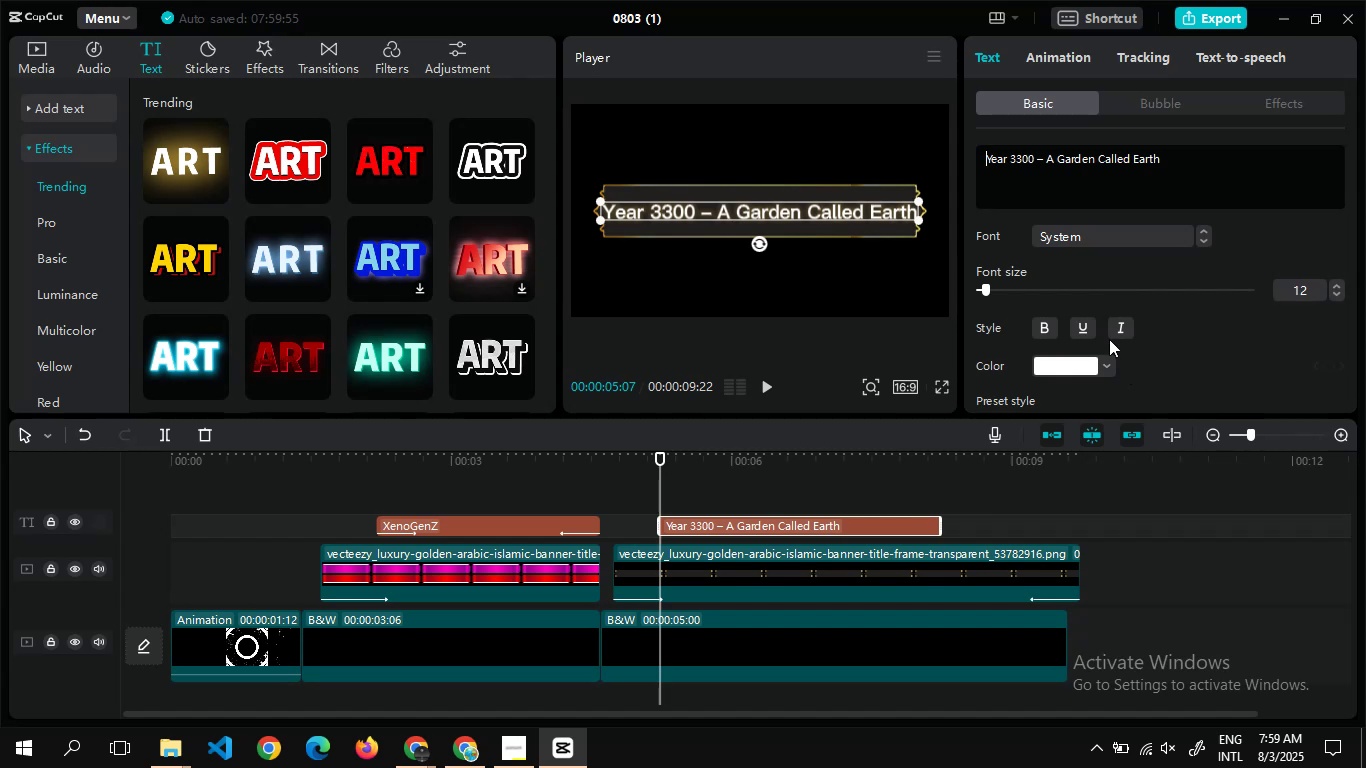 
left_click([1115, 338])
 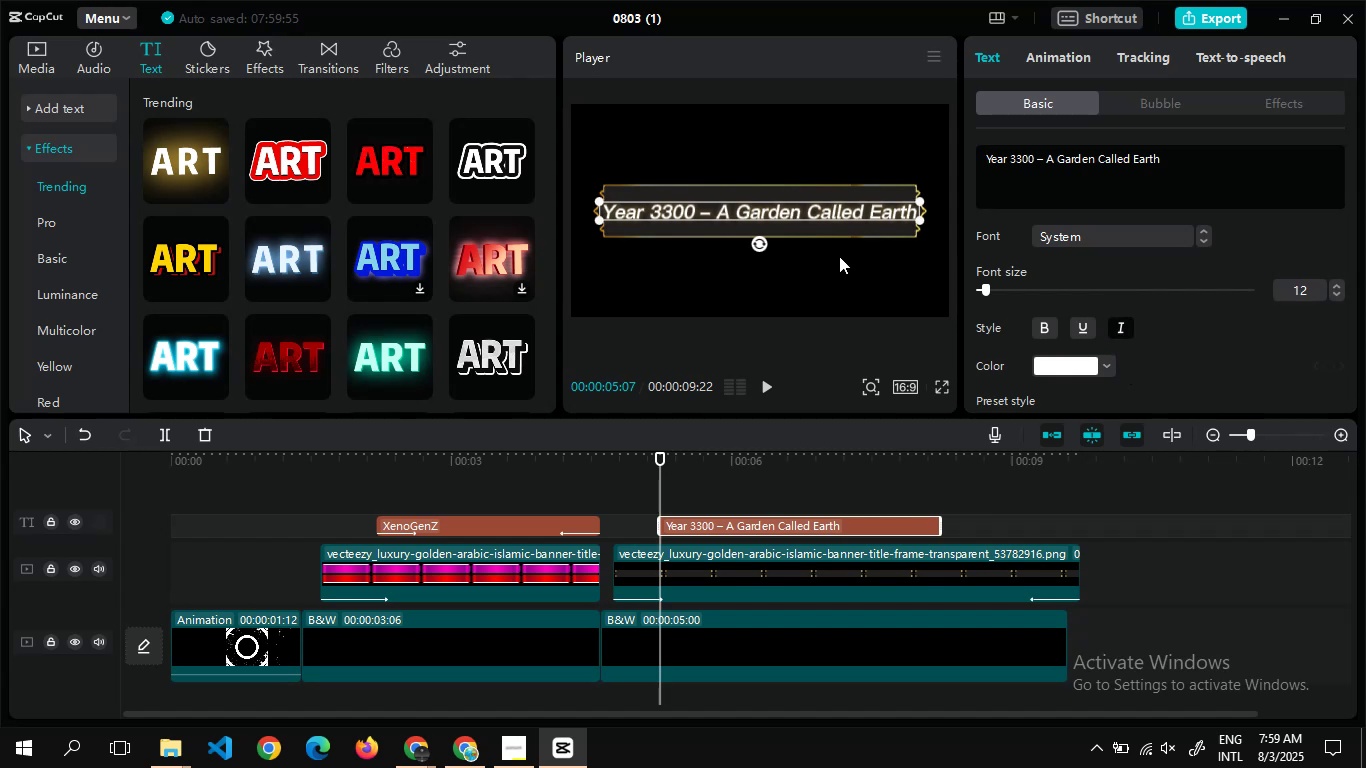 
left_click([839, 256])
 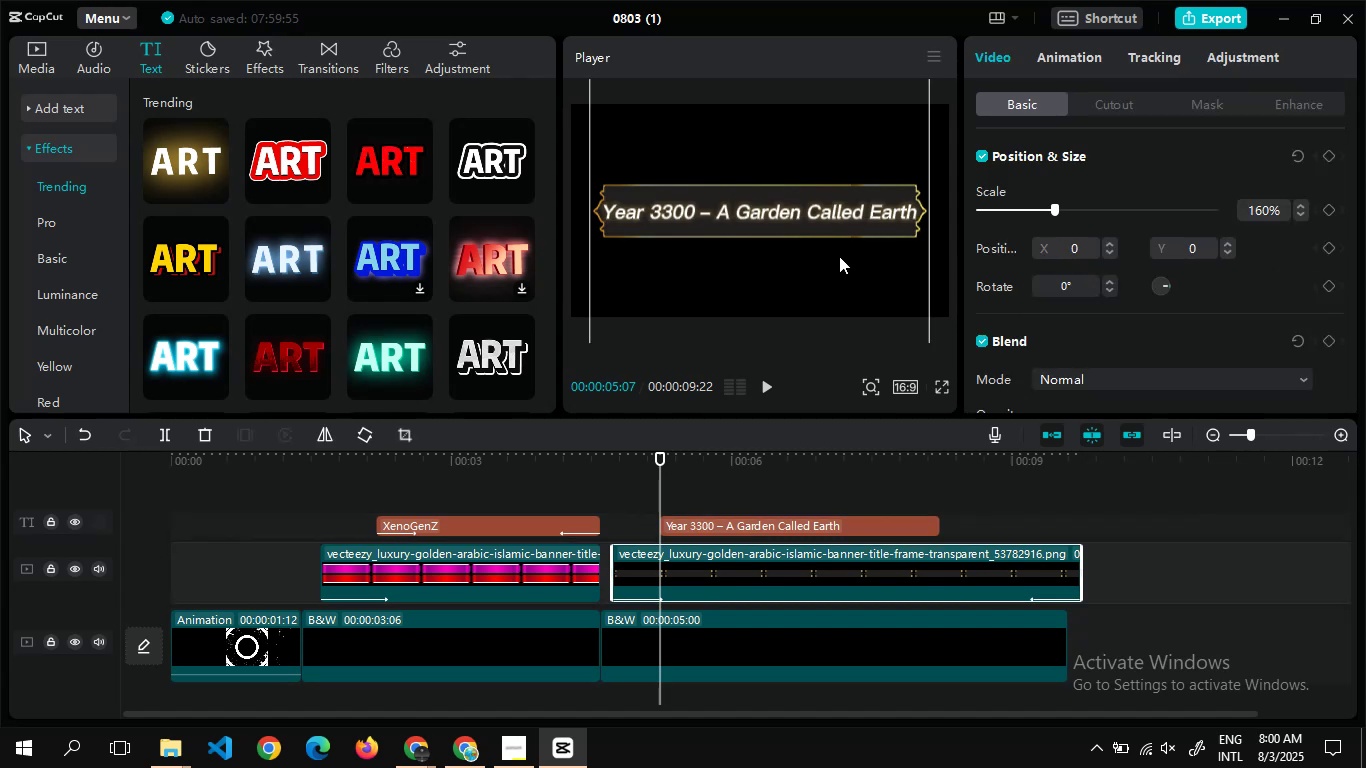 
double_click([1094, 95])
 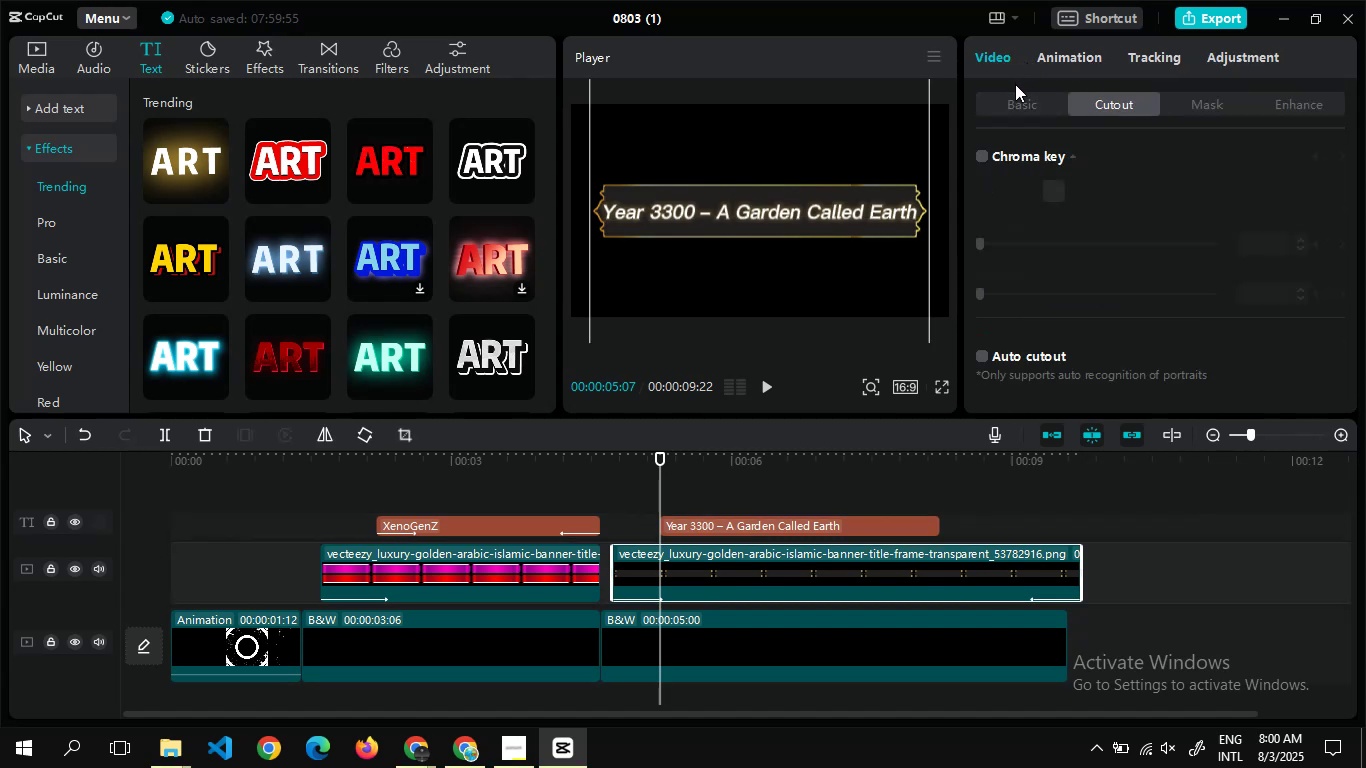 
left_click([1016, 98])
 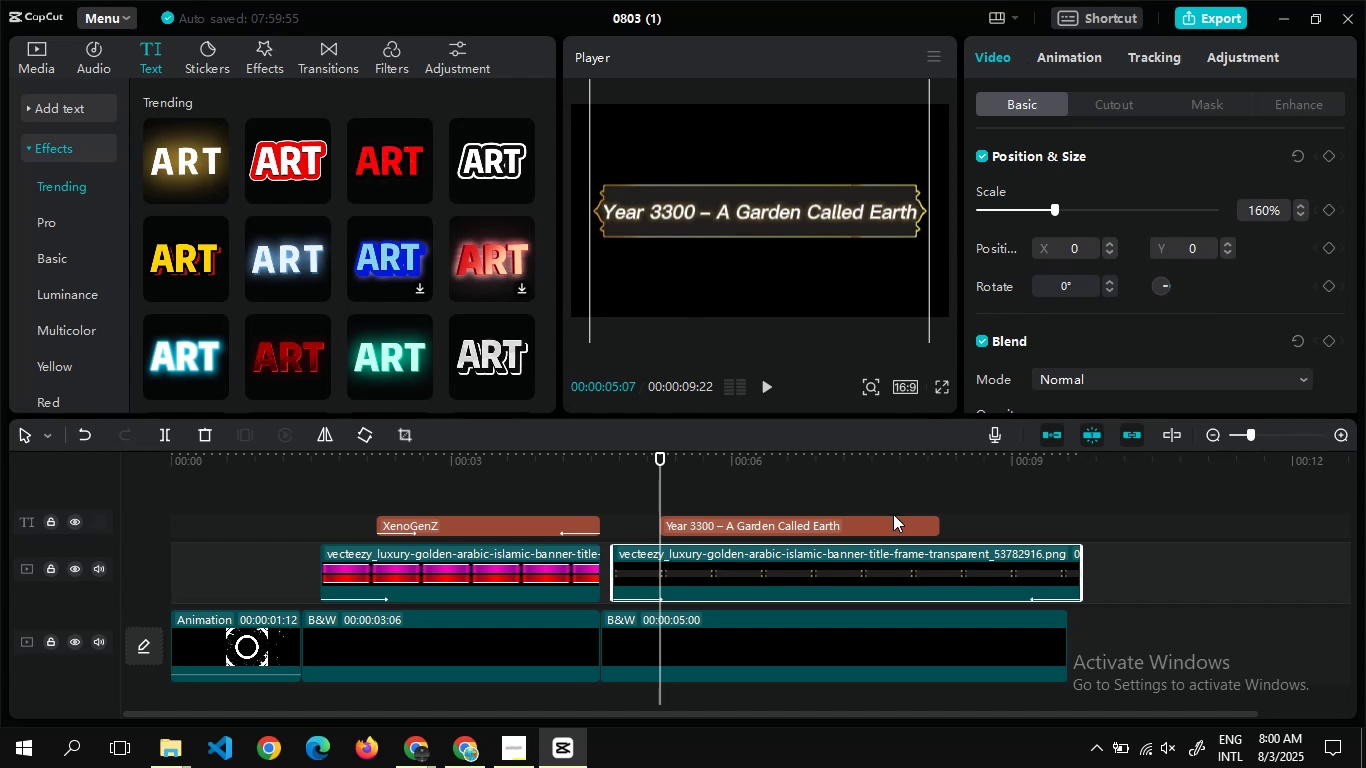 
left_click([893, 524])
 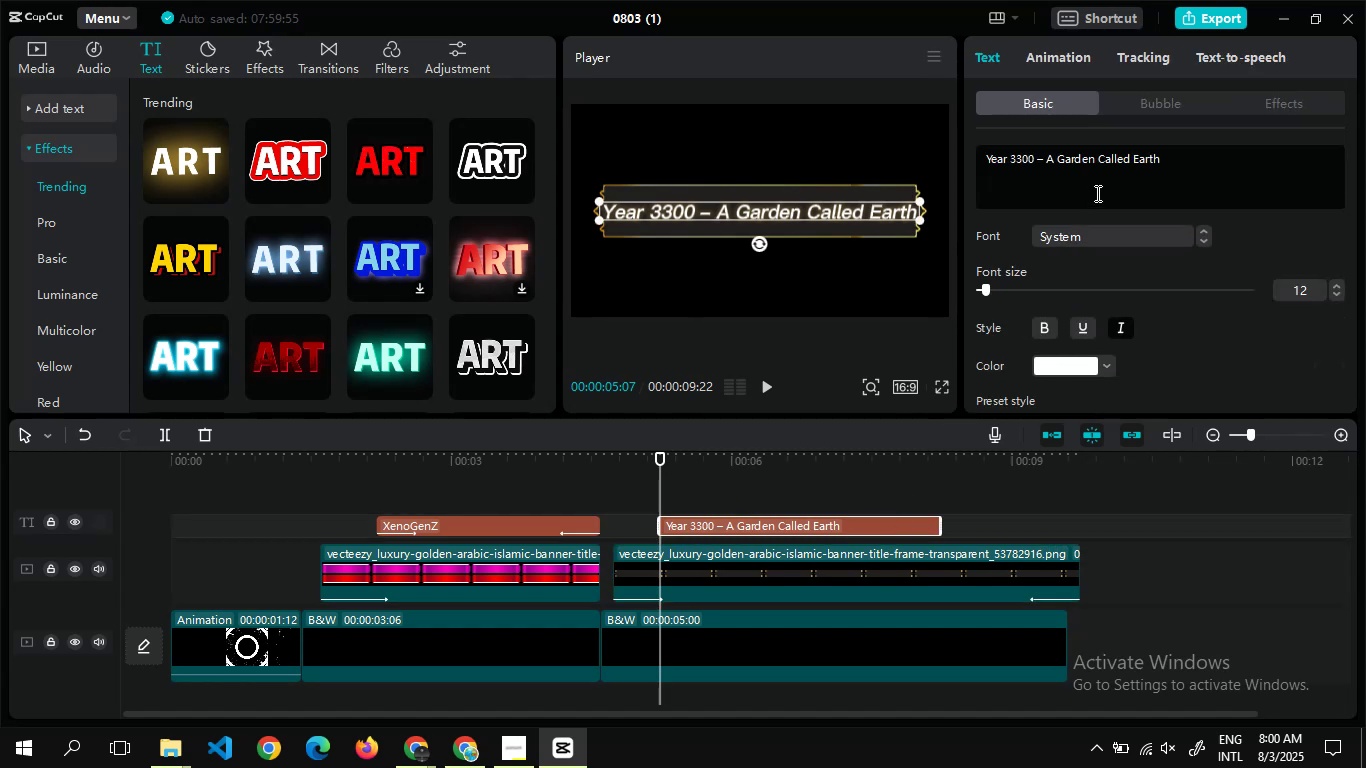 
mouse_move([1087, 297])
 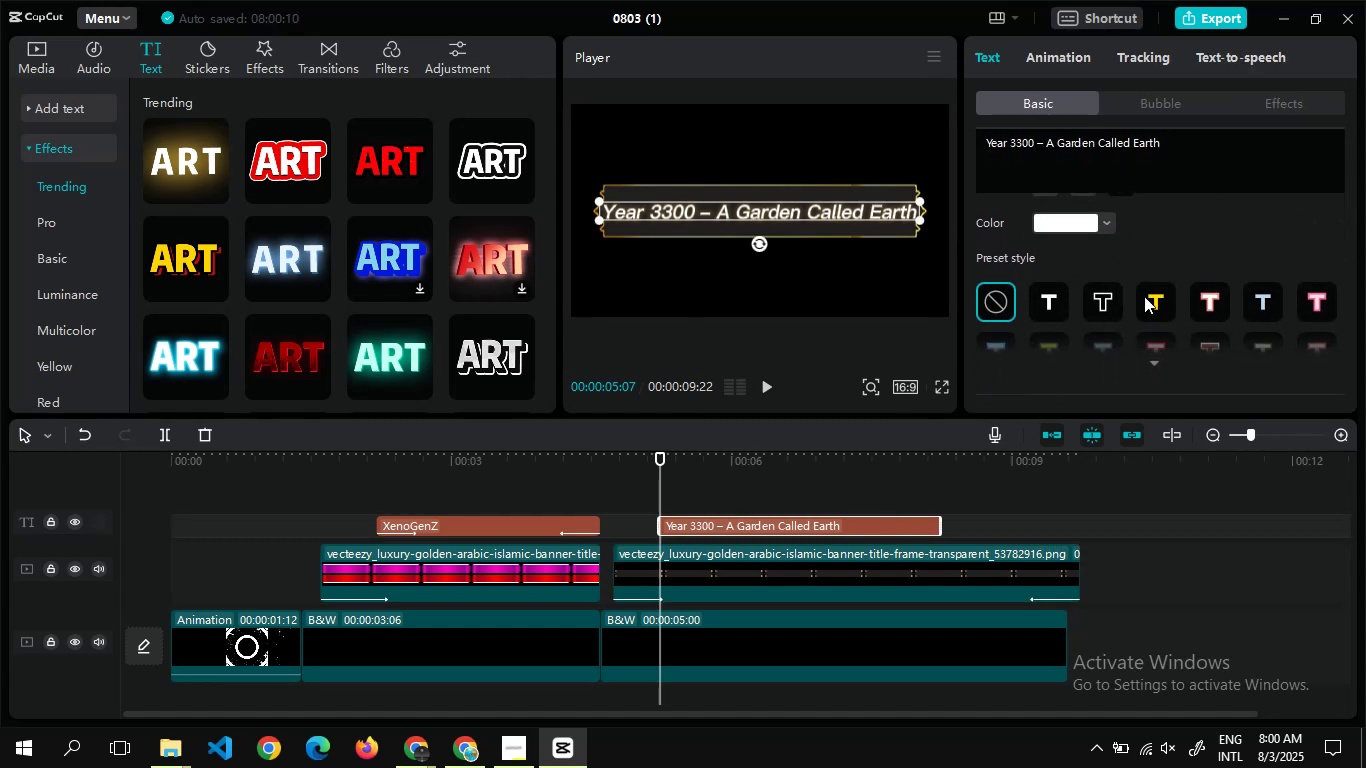 
left_click([1144, 296])
 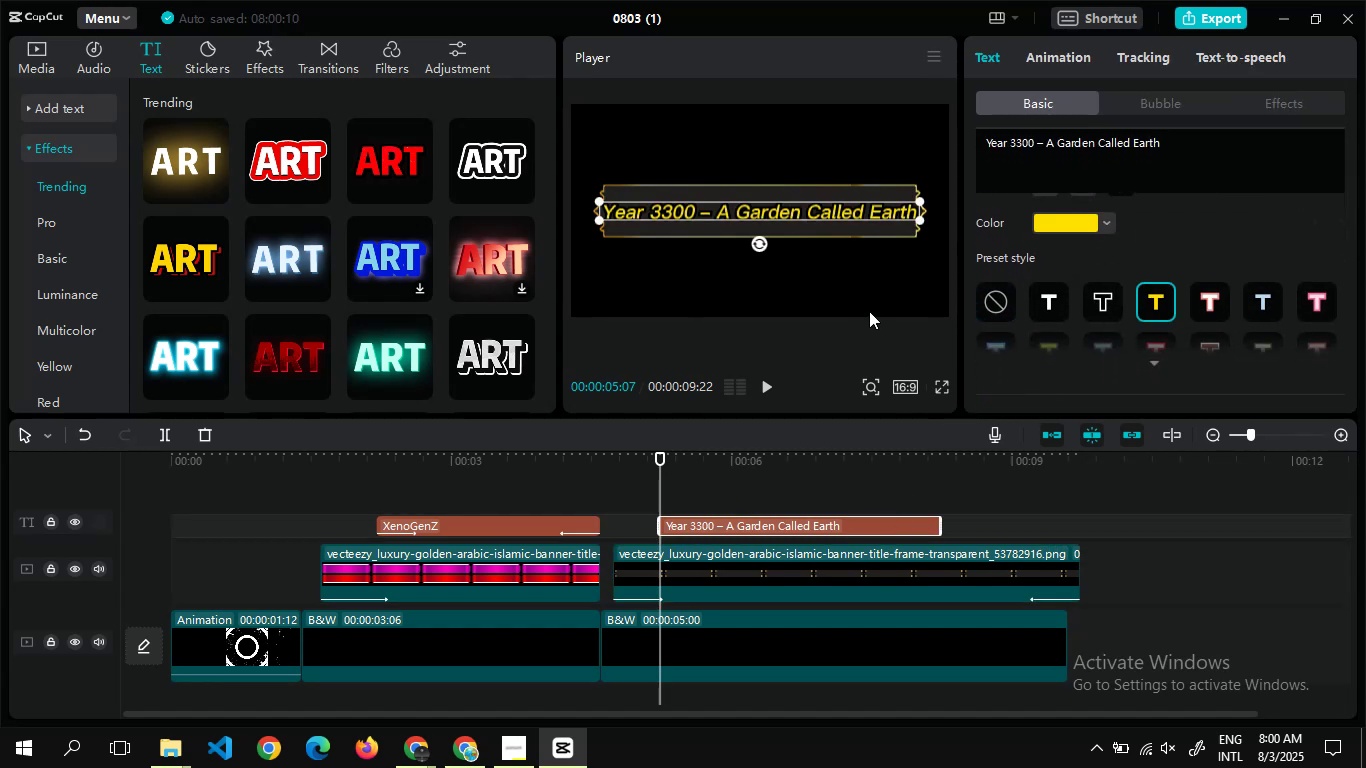 
left_click([872, 297])
 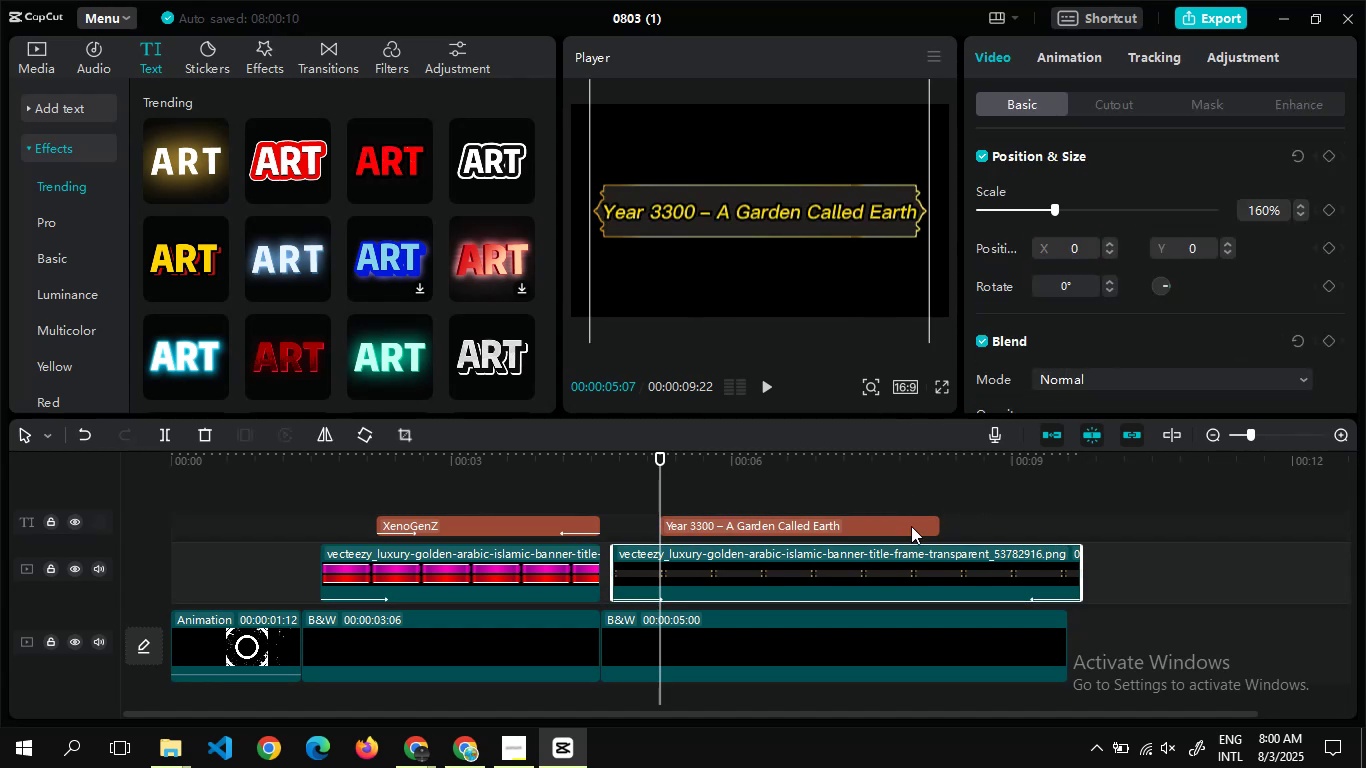 
left_click([840, 520])
 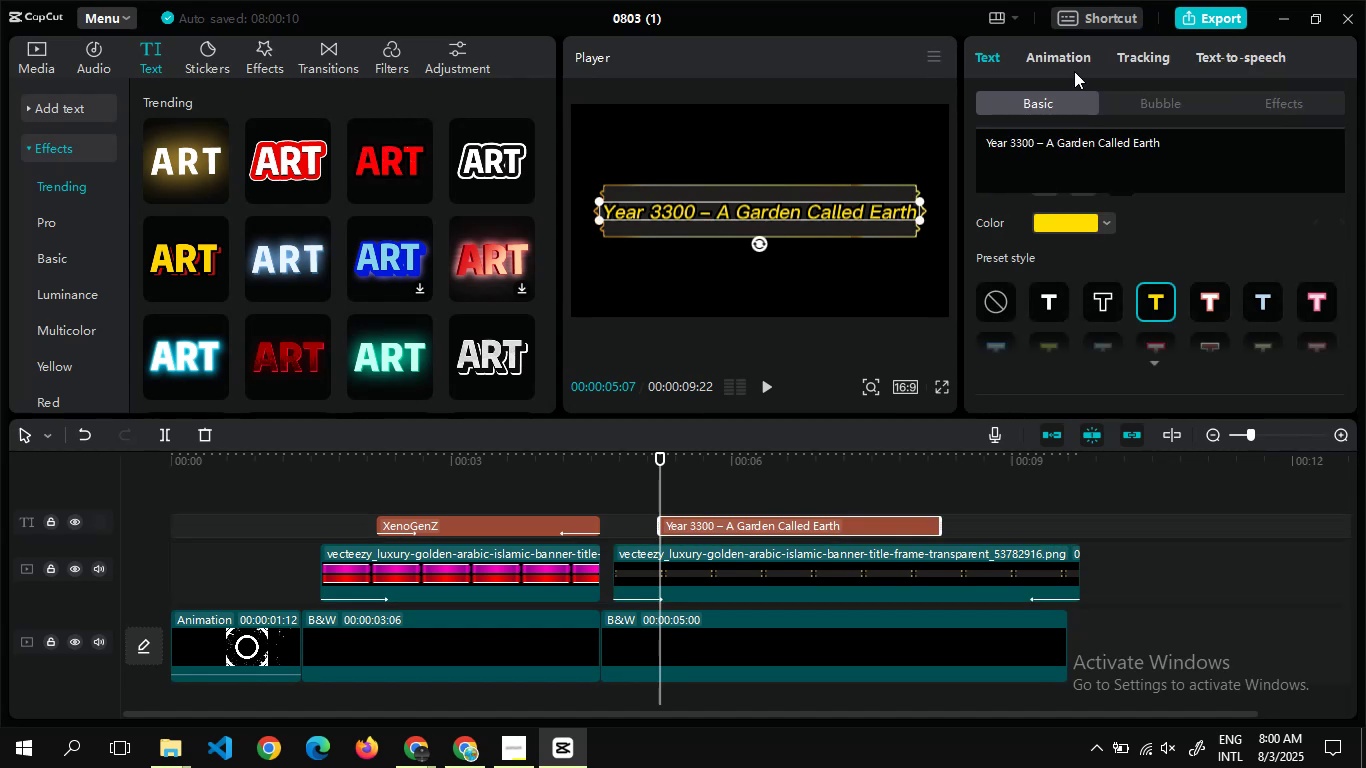 
left_click([1074, 71])
 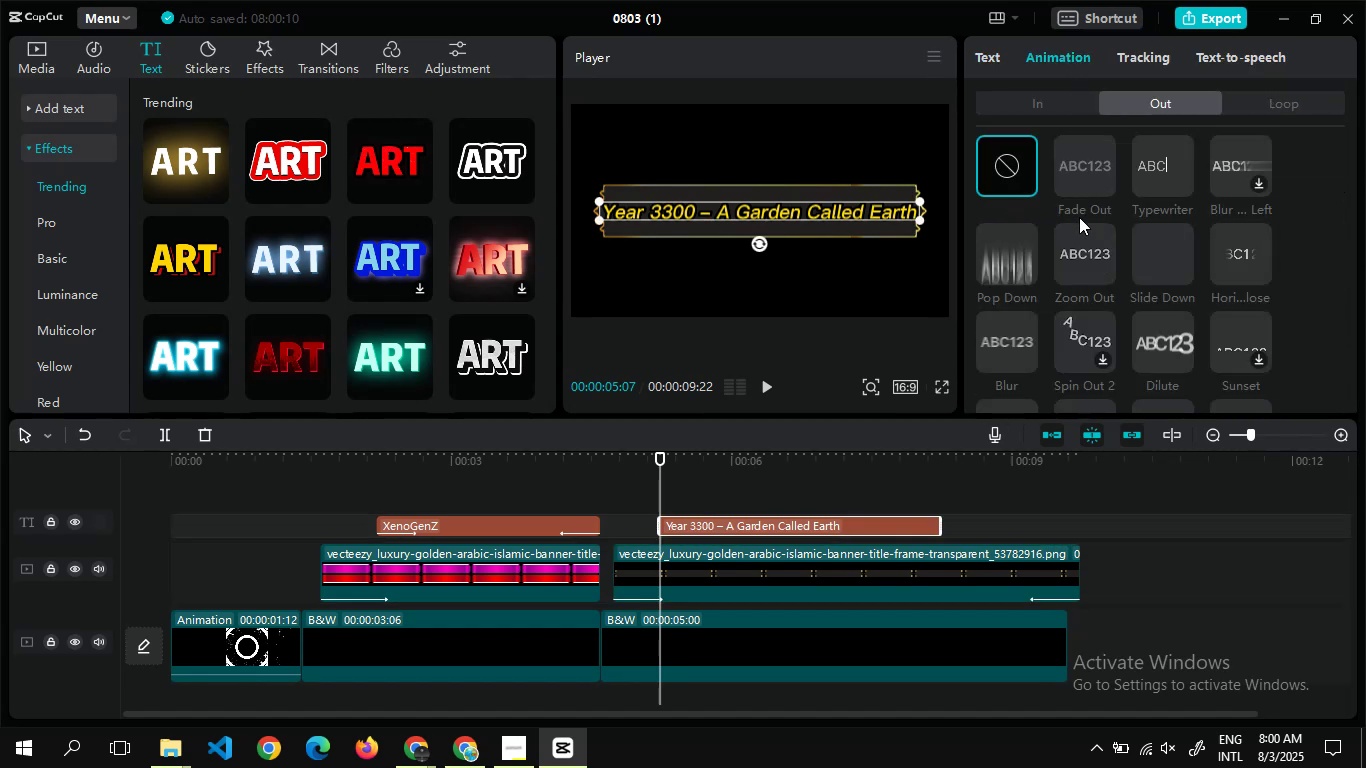 
left_click([1078, 225])
 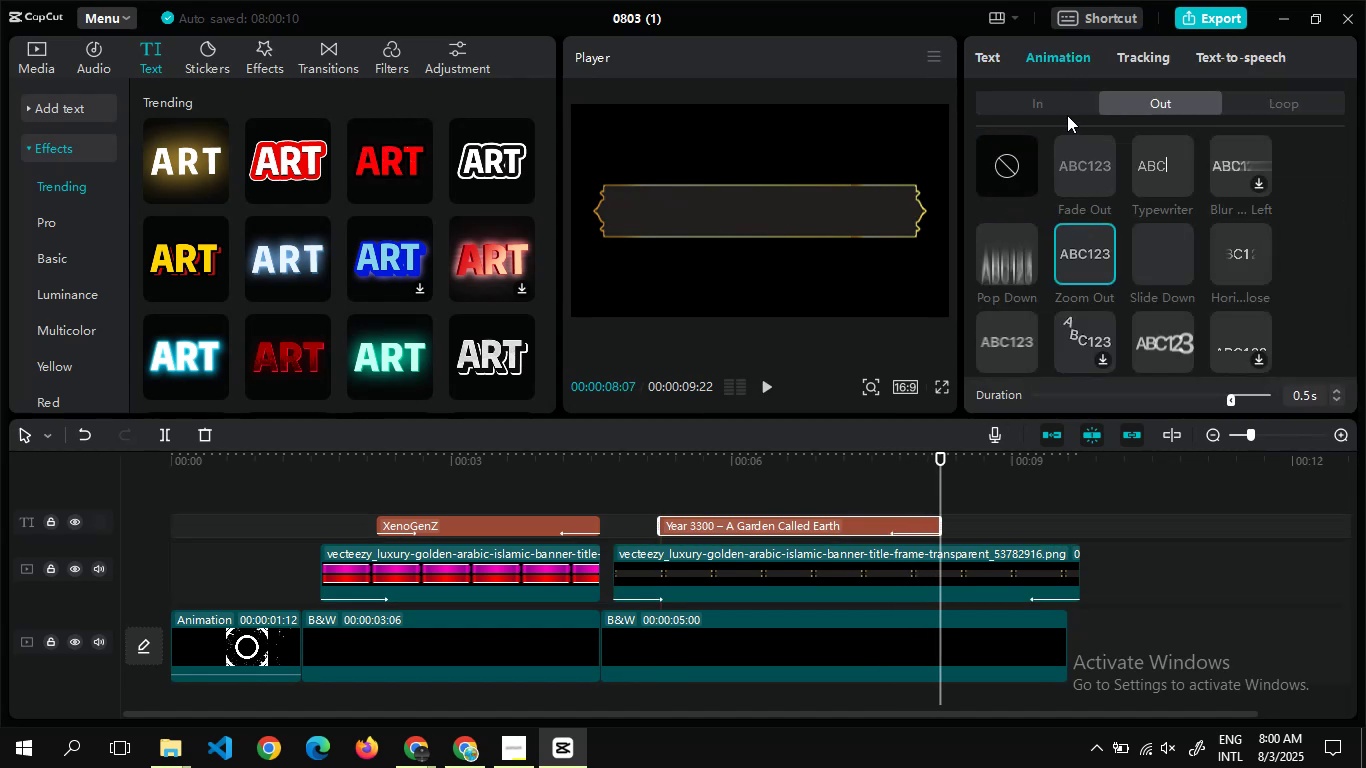 
left_click([1067, 110])
 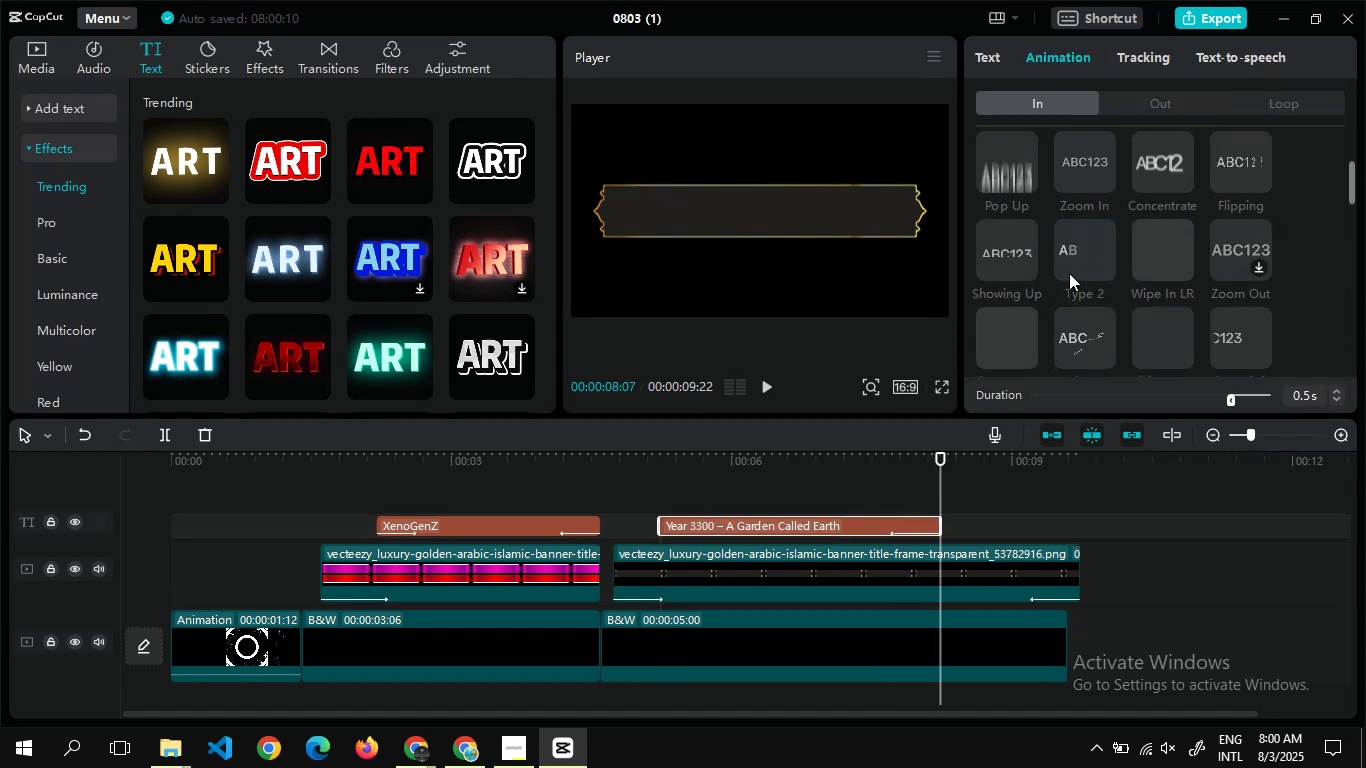 
left_click([1080, 260])
 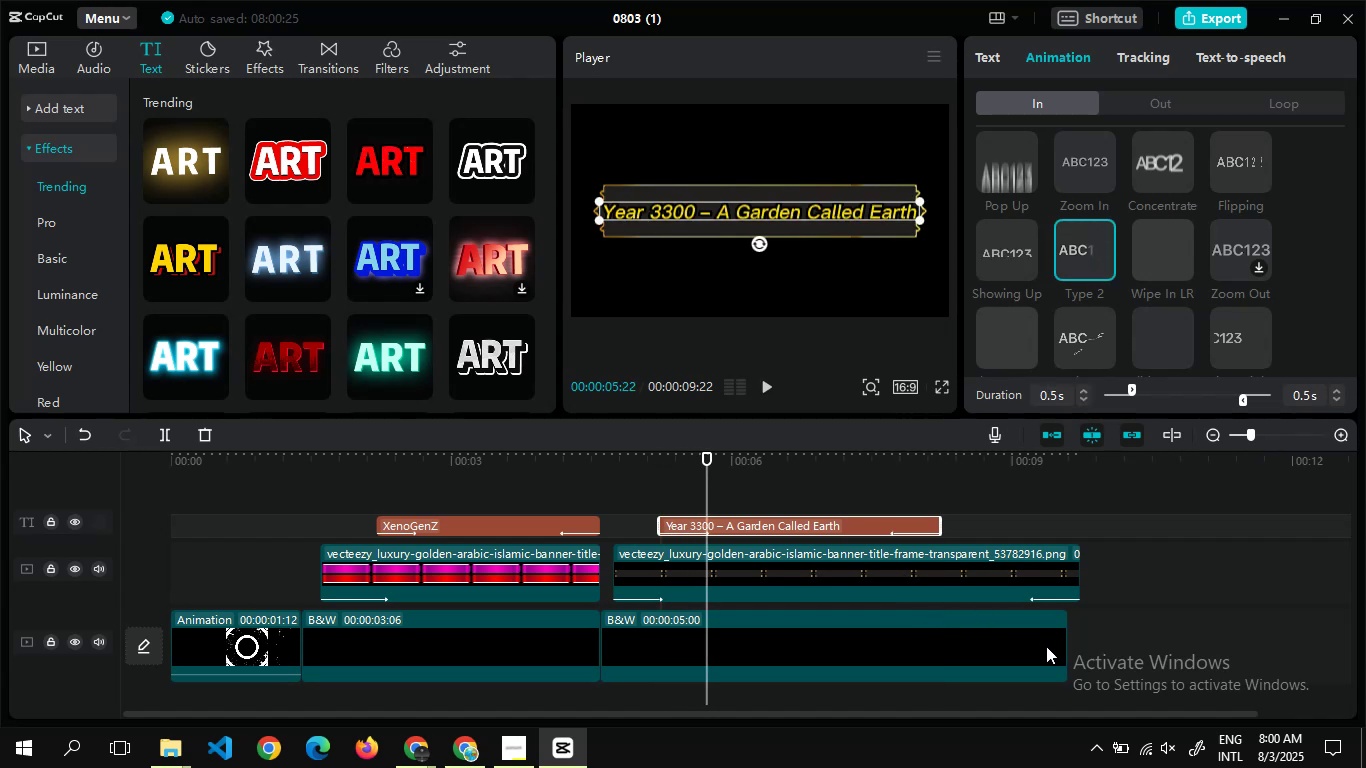 
left_click_drag(start_coordinate=[1064, 651], to_coordinate=[932, 626])
 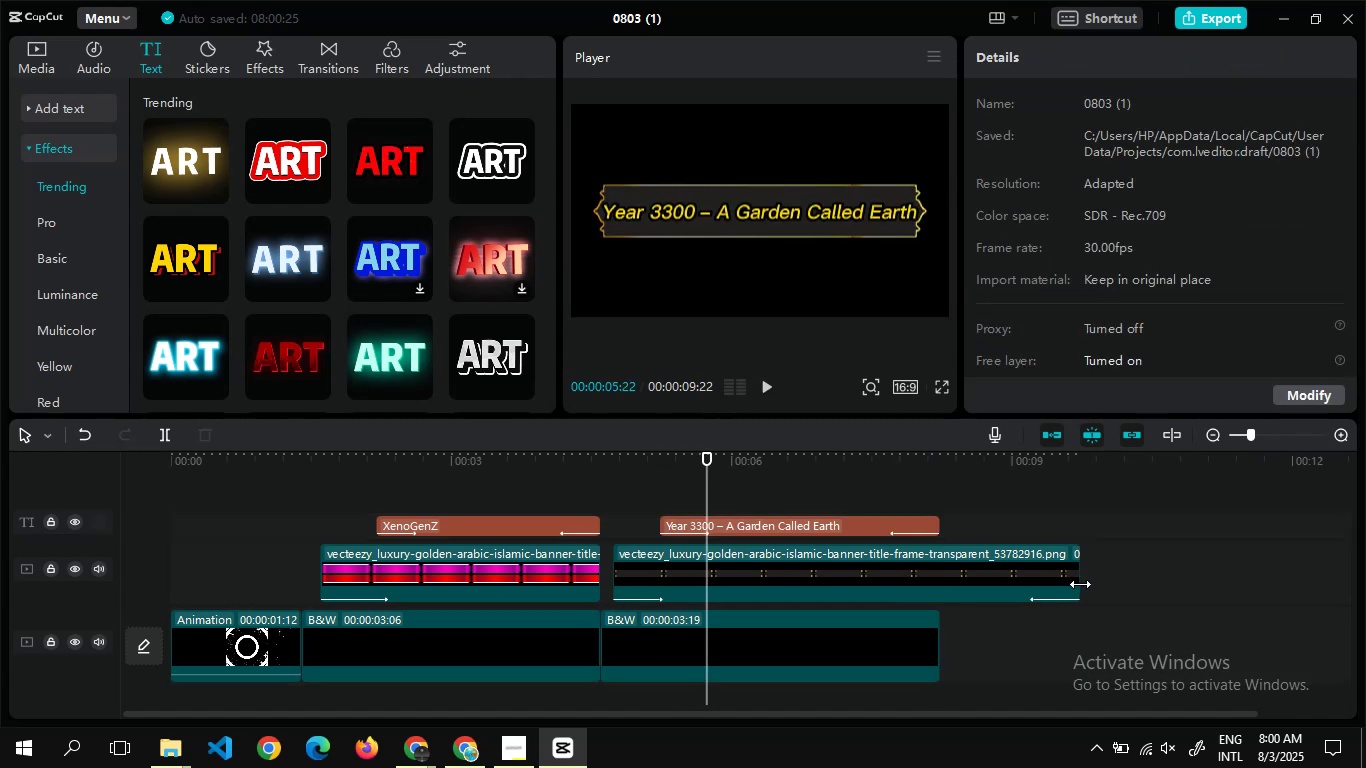 
left_click_drag(start_coordinate=[1081, 584], to_coordinate=[1002, 570])
 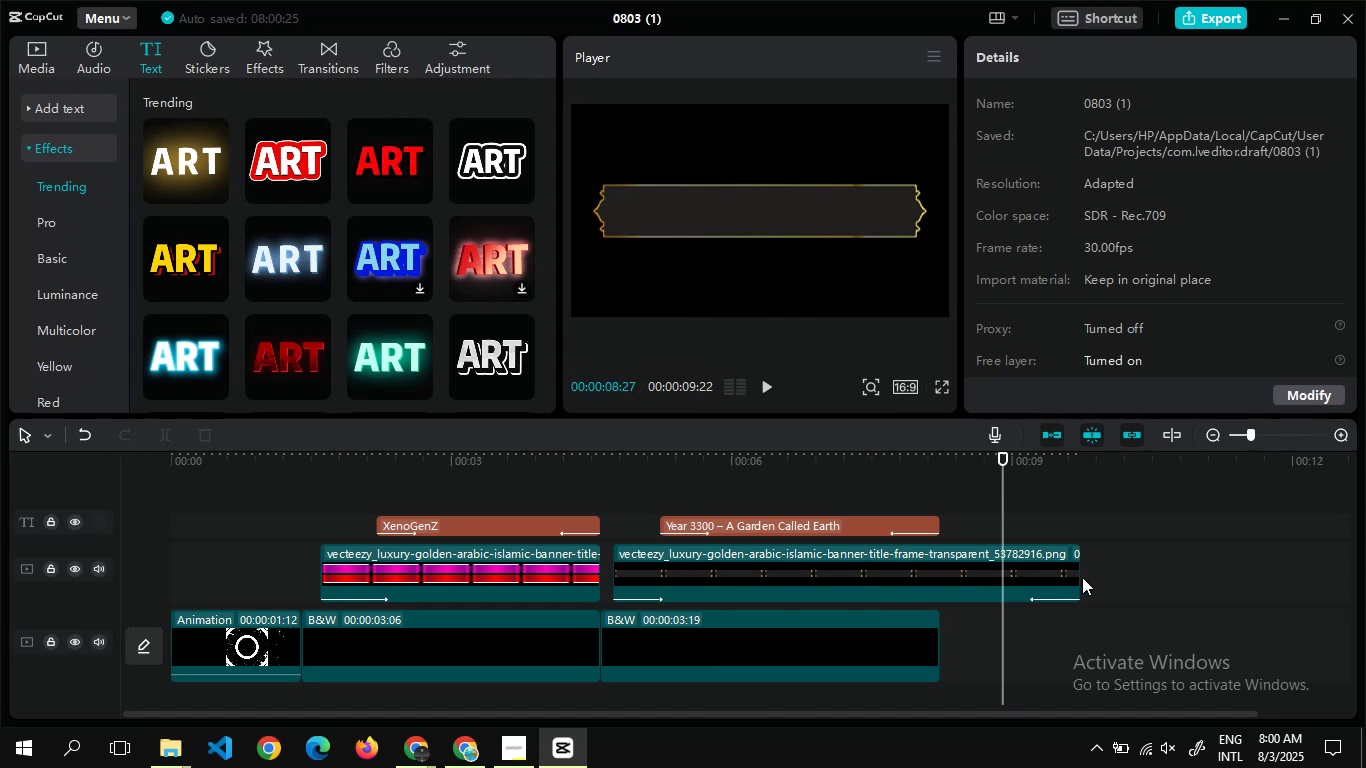 
left_click_drag(start_coordinate=[1080, 576], to_coordinate=[937, 570])
 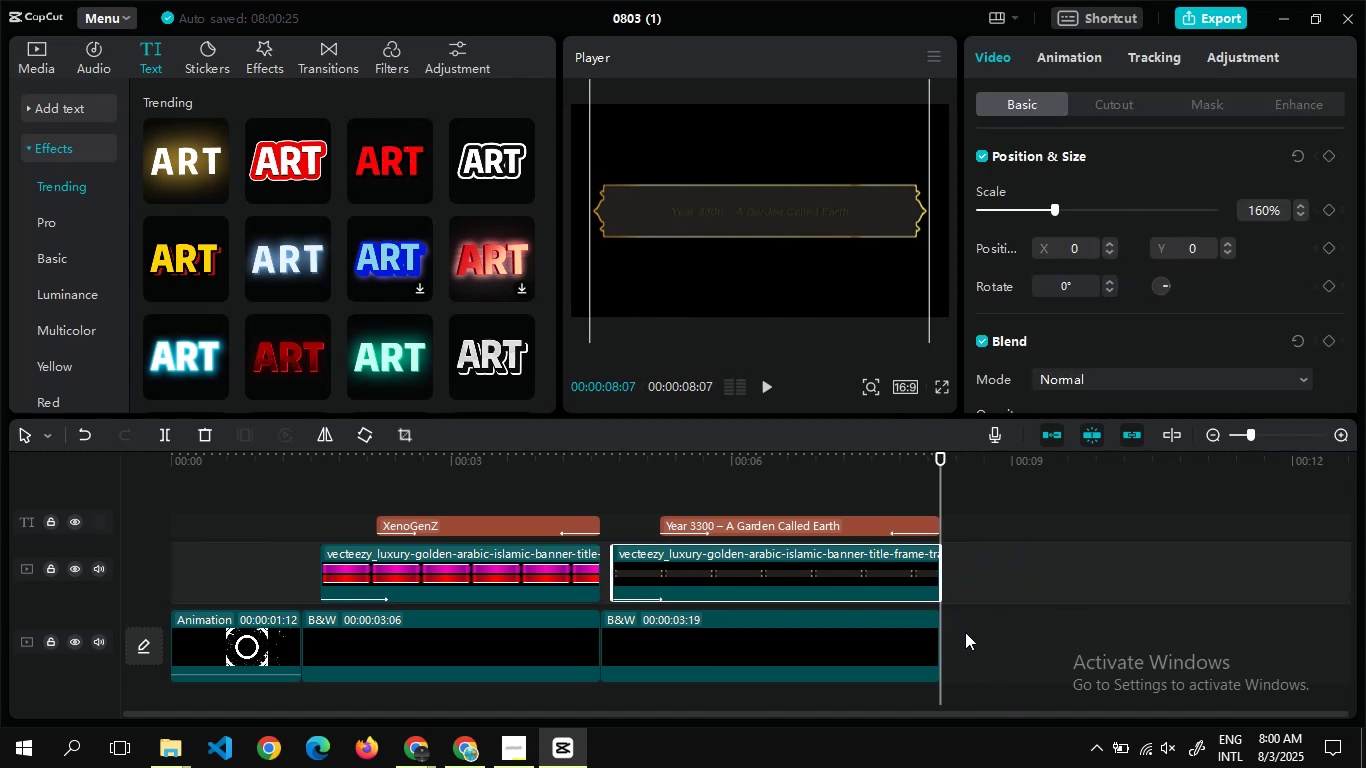 
left_click([965, 632])
 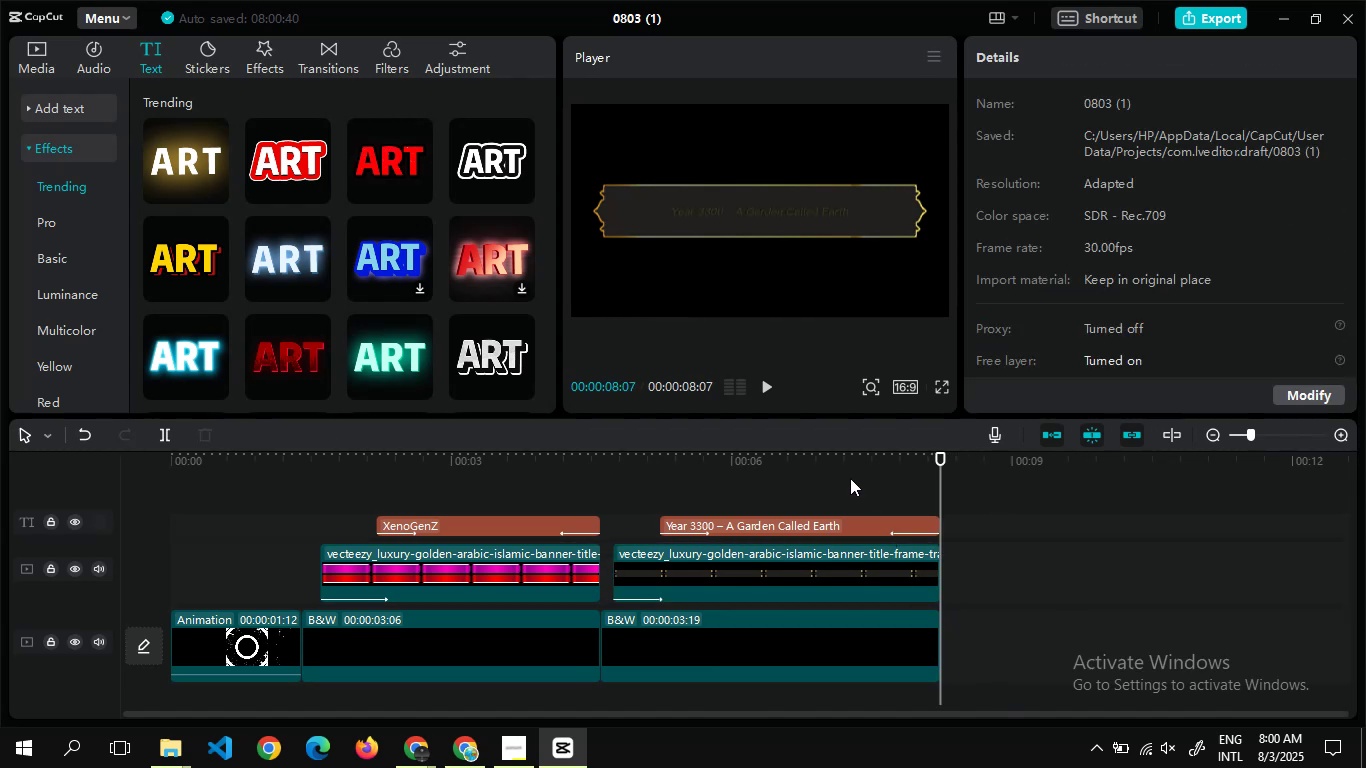 
wait(9.25)
 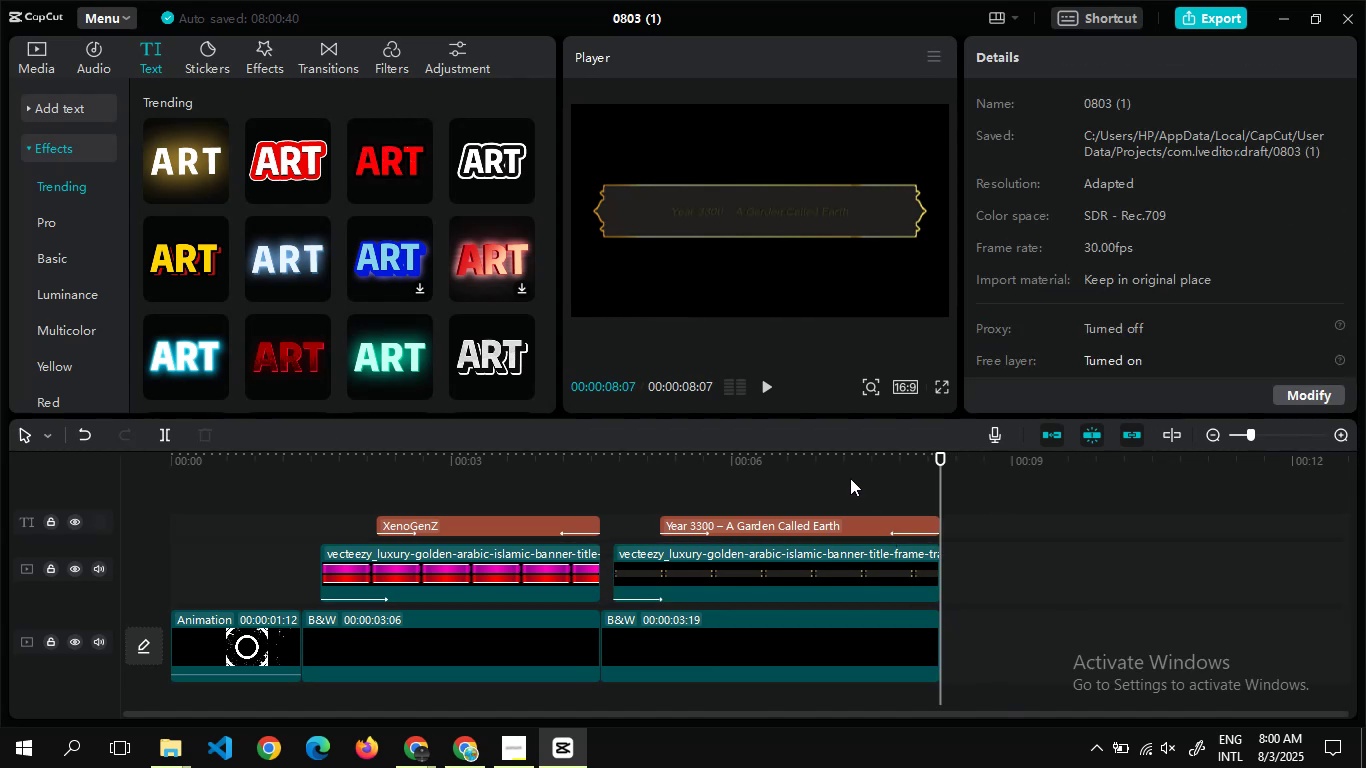 
left_click_drag(start_coordinate=[937, 648], to_coordinate=[900, 656])
 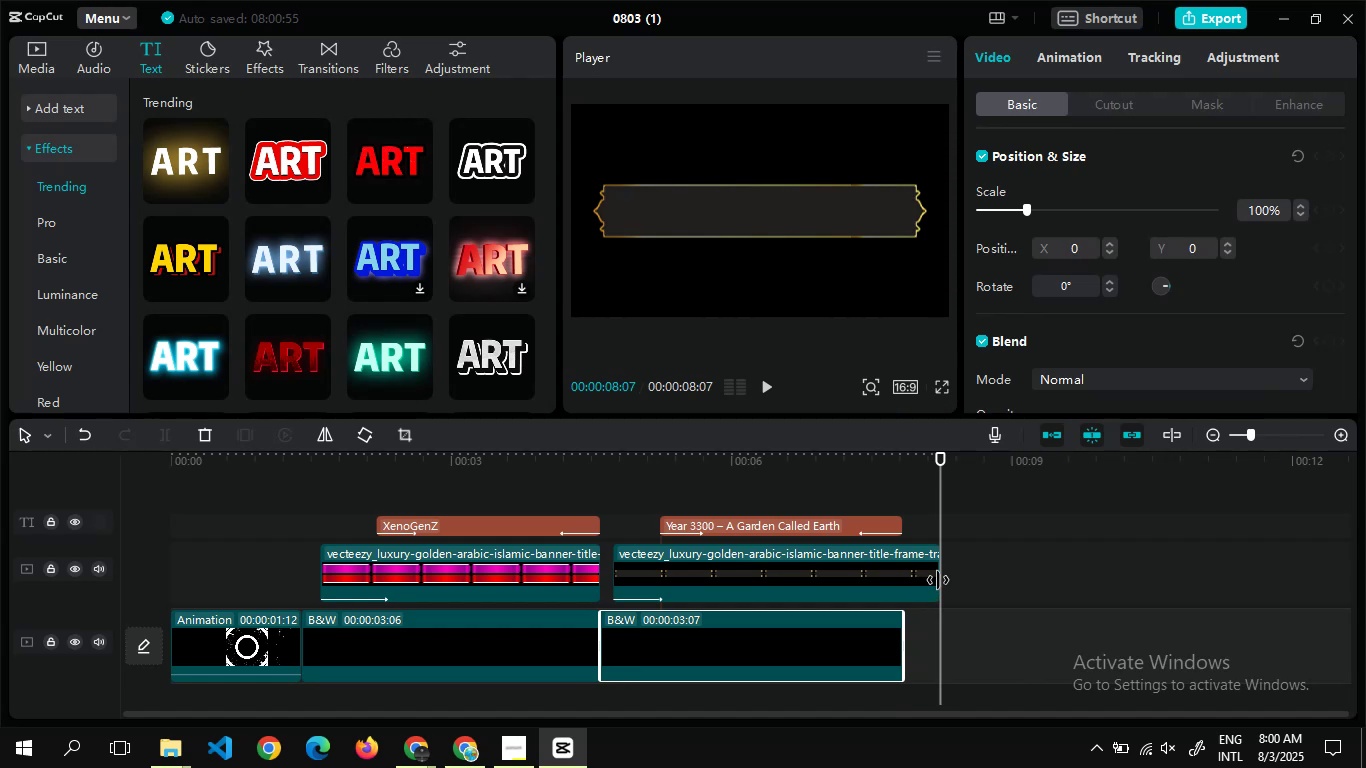 
wait(6.39)
 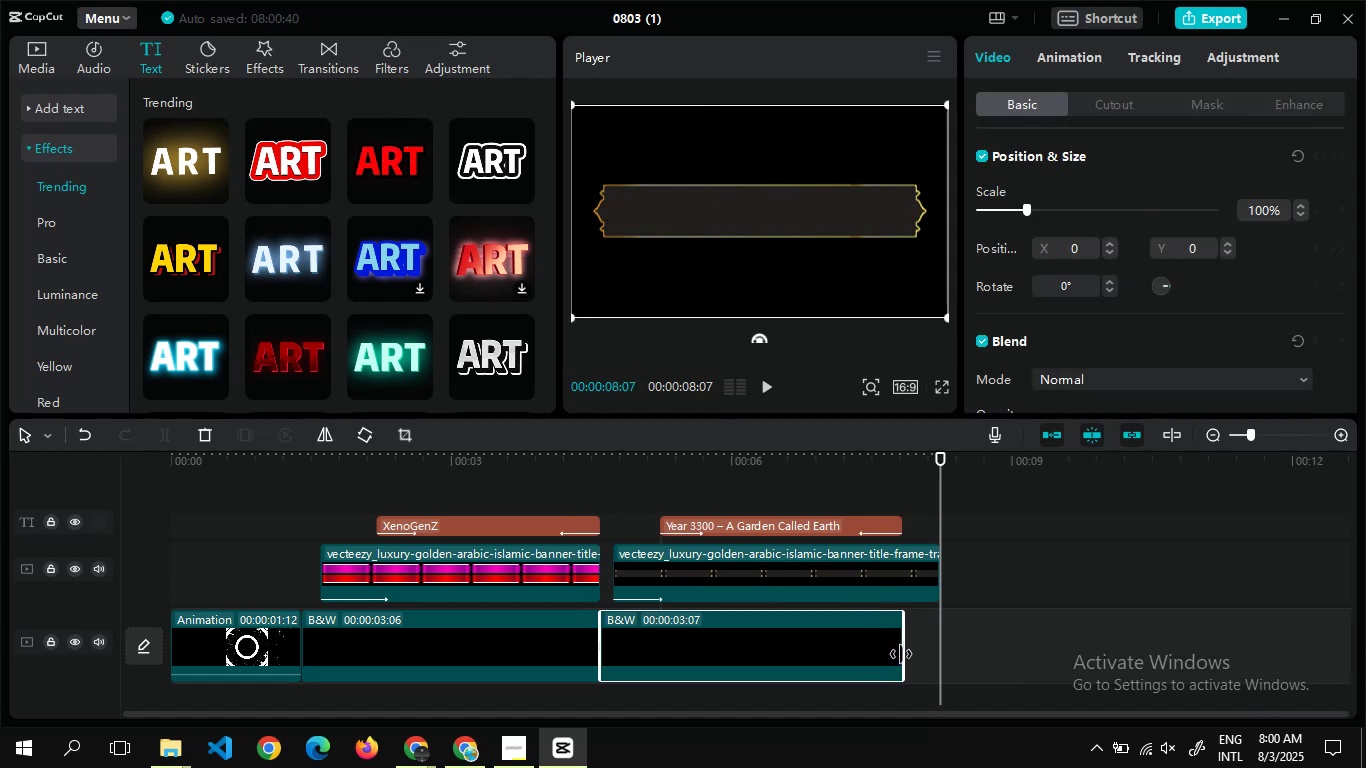 
left_click_drag(start_coordinate=[939, 568], to_coordinate=[897, 568])
 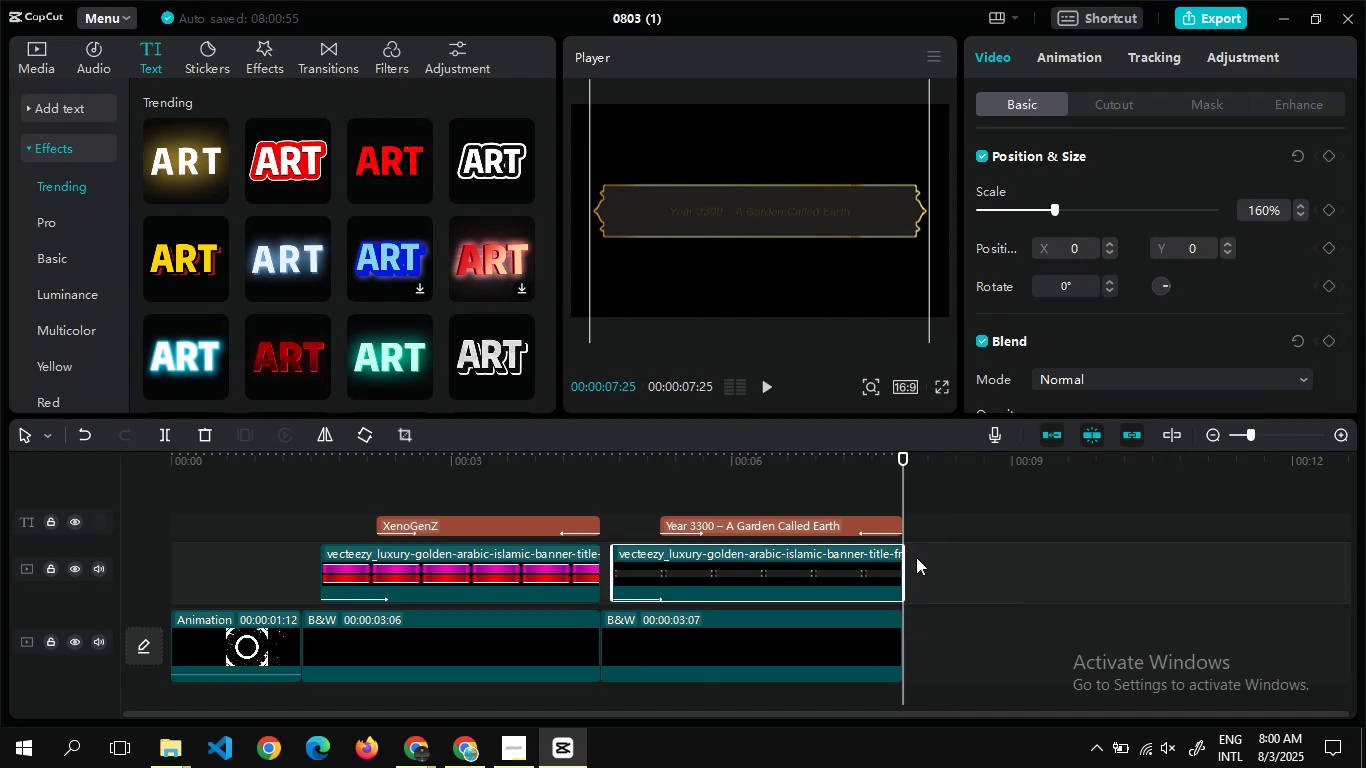 
left_click([862, 567])
 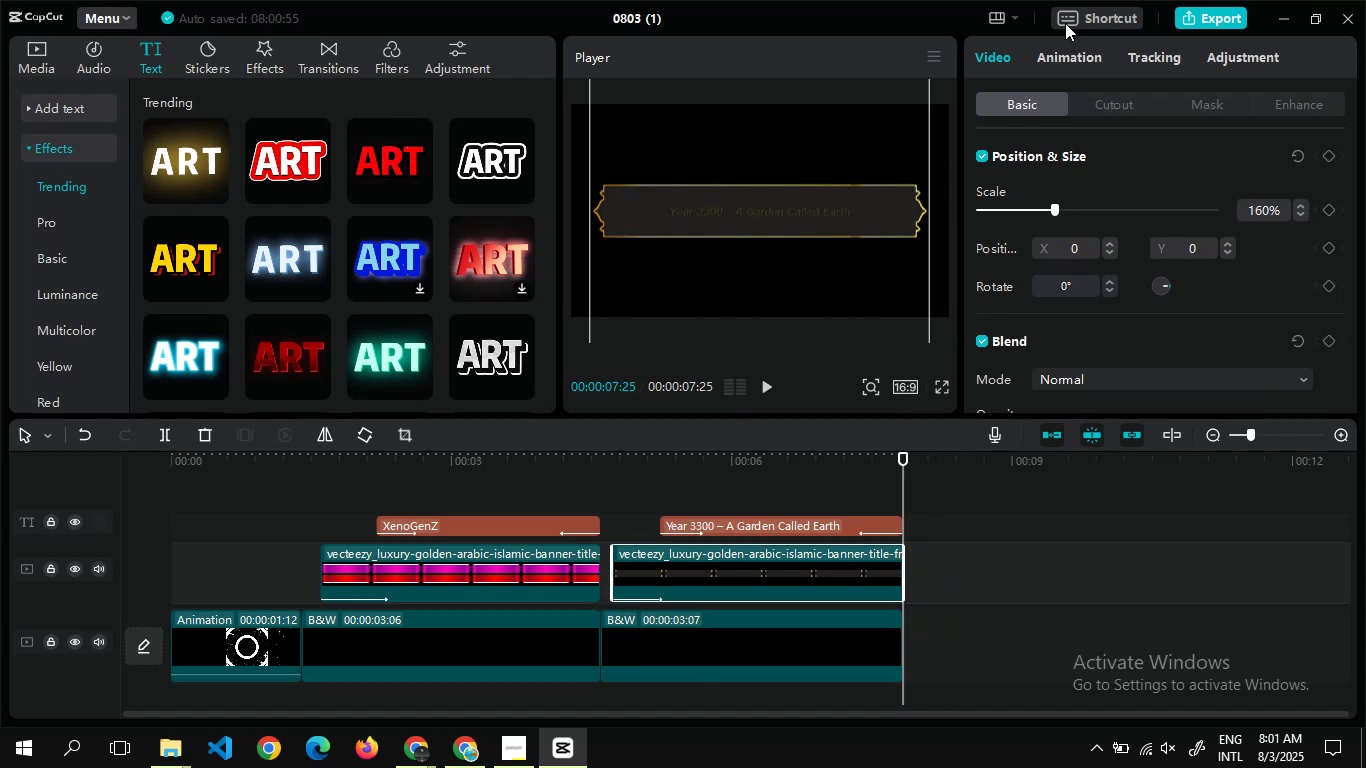 
left_click([1066, 47])
 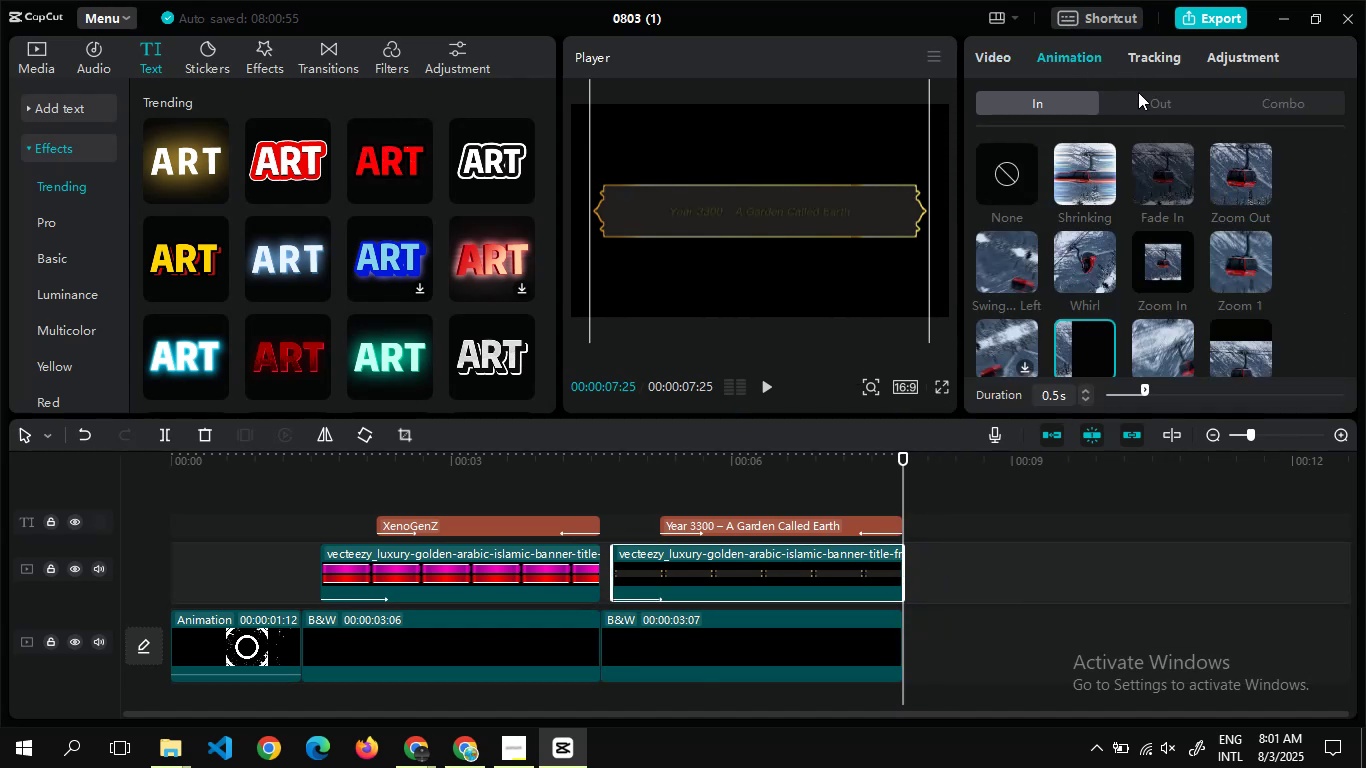 
left_click([1138, 93])
 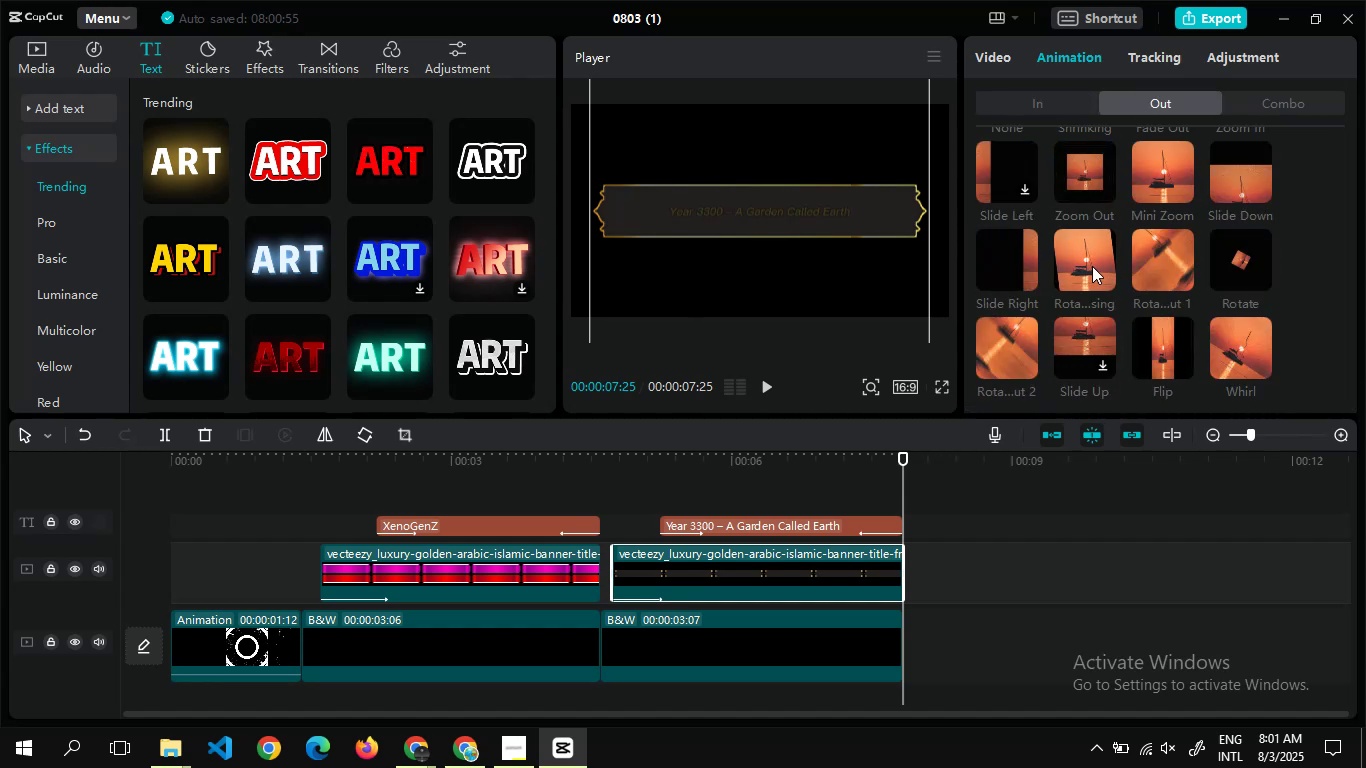 
left_click([1092, 266])
 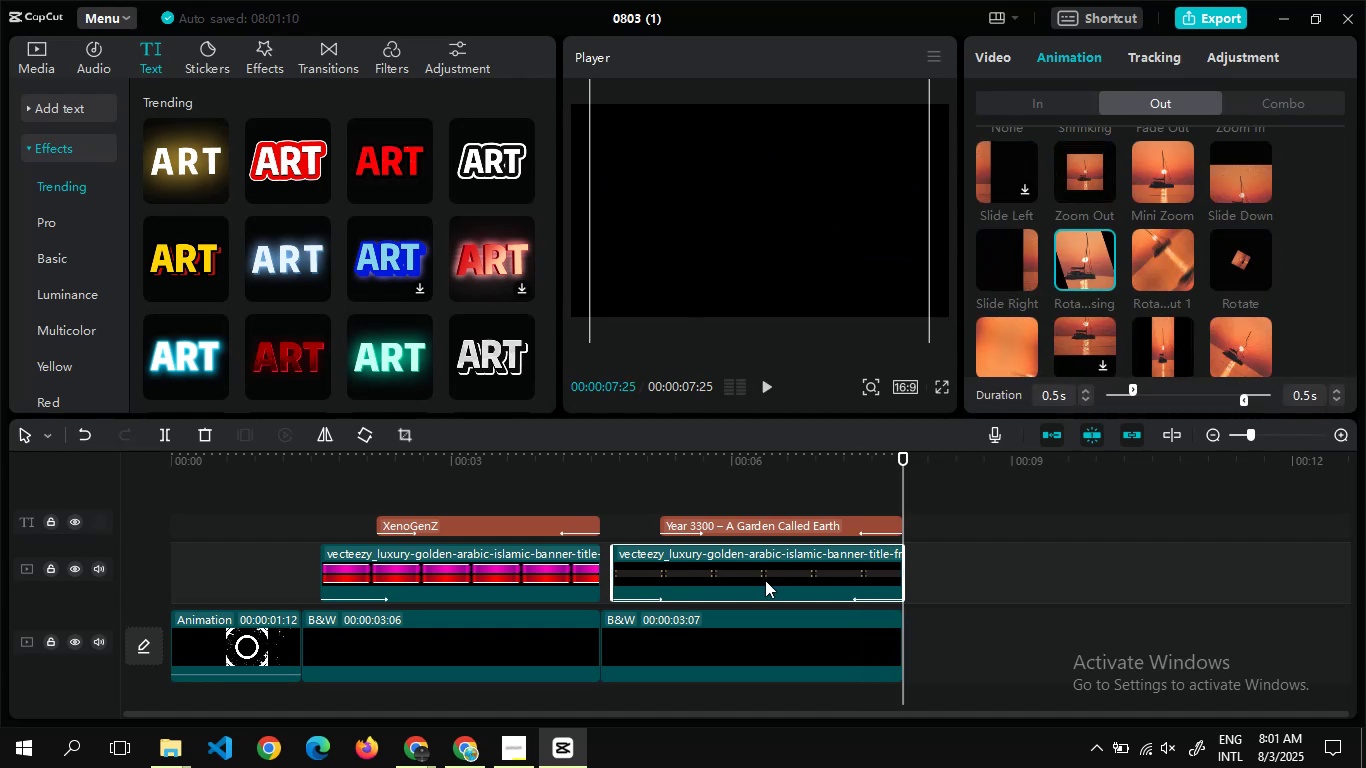 
left_click([520, 557])
 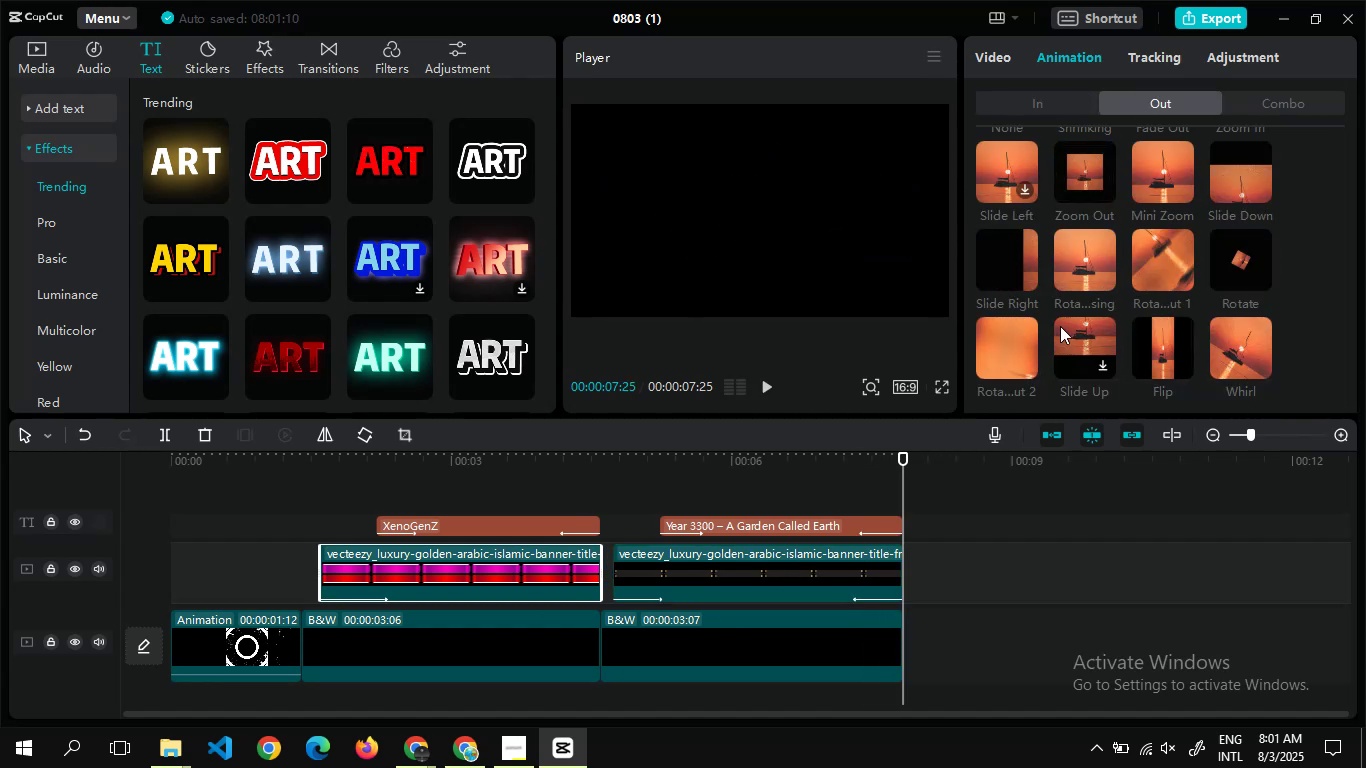 
left_click([1060, 352])
 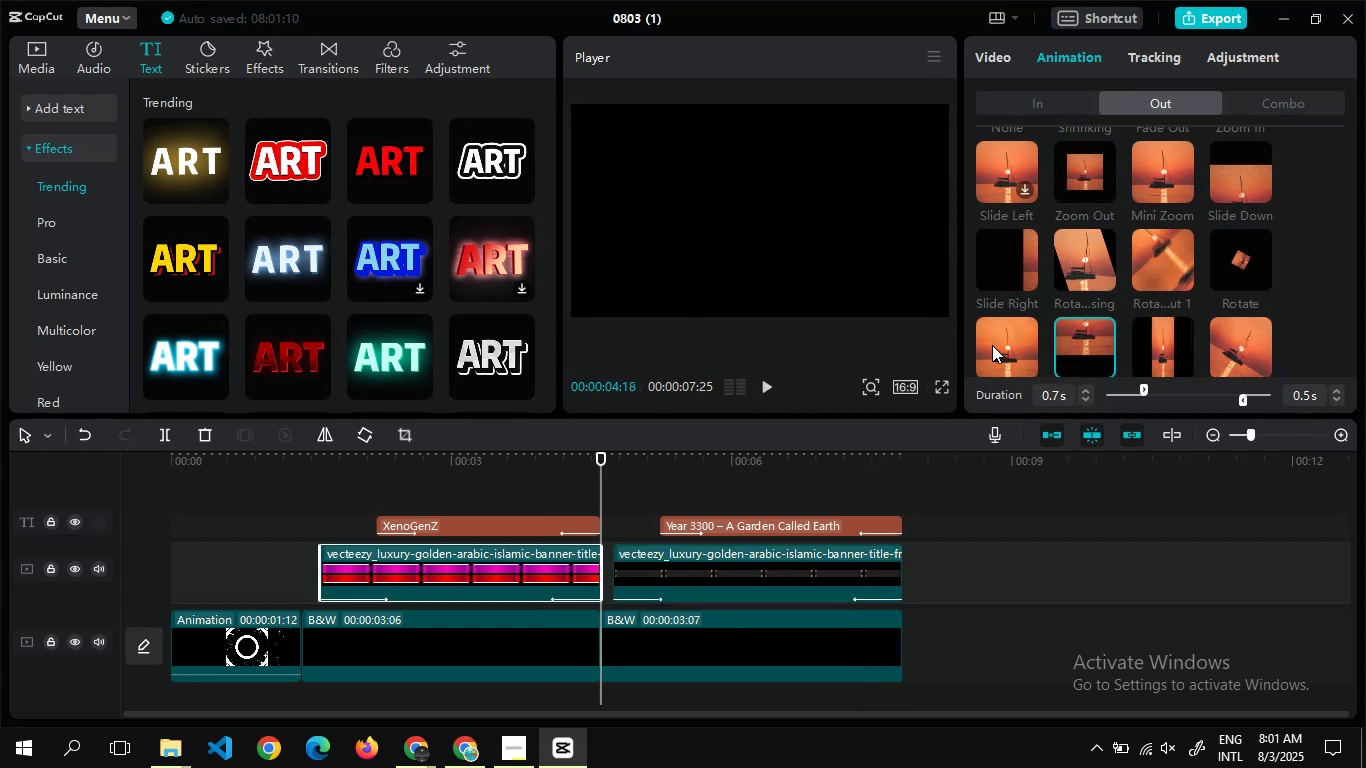 
left_click([992, 345])
 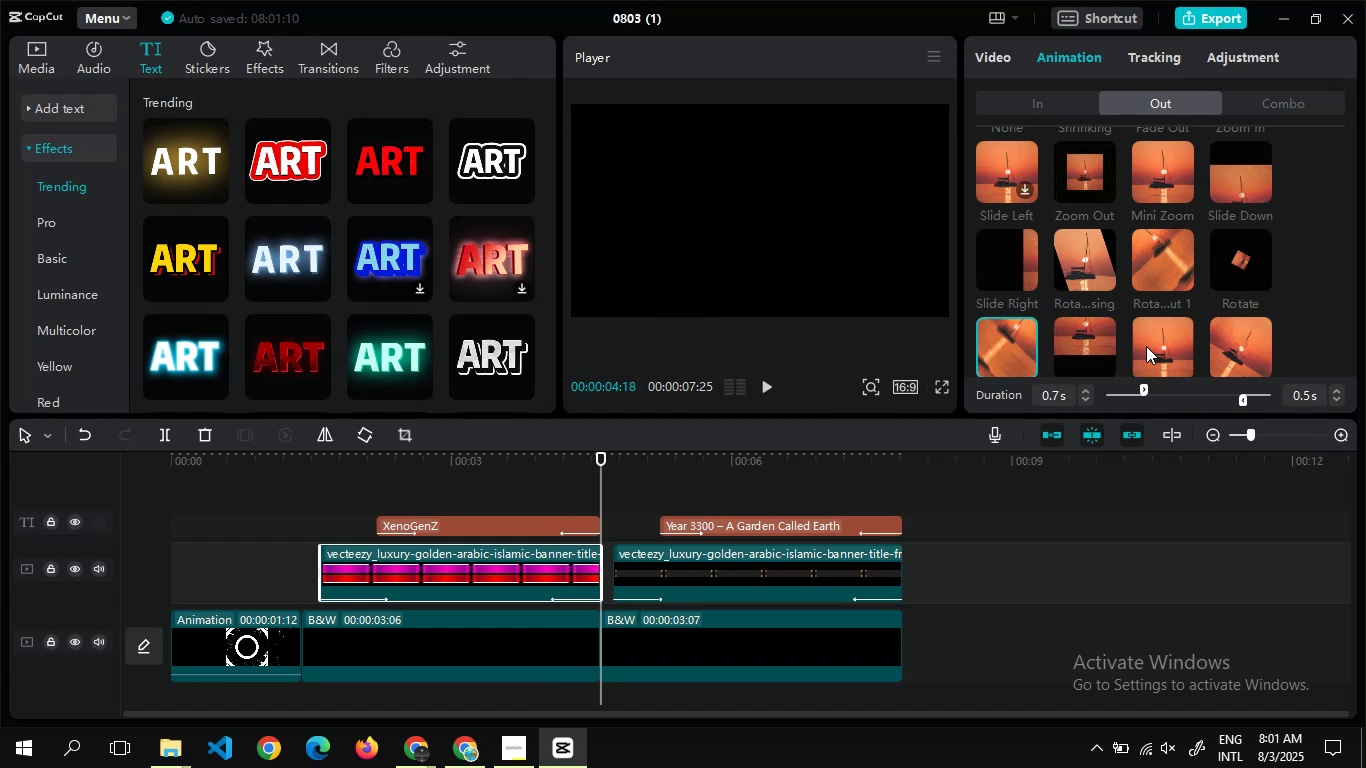 
left_click([1146, 346])
 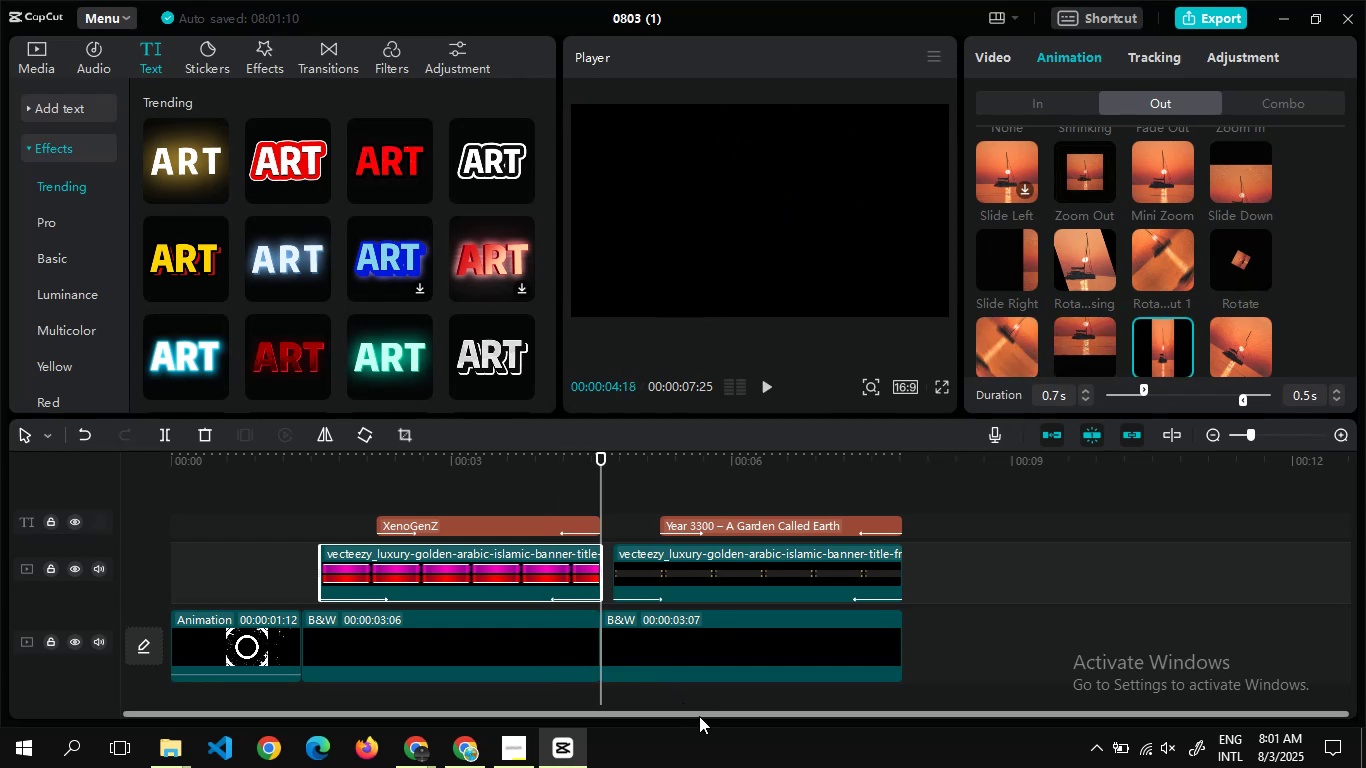 
left_click_drag(start_coordinate=[697, 714], to_coordinate=[735, 712])
 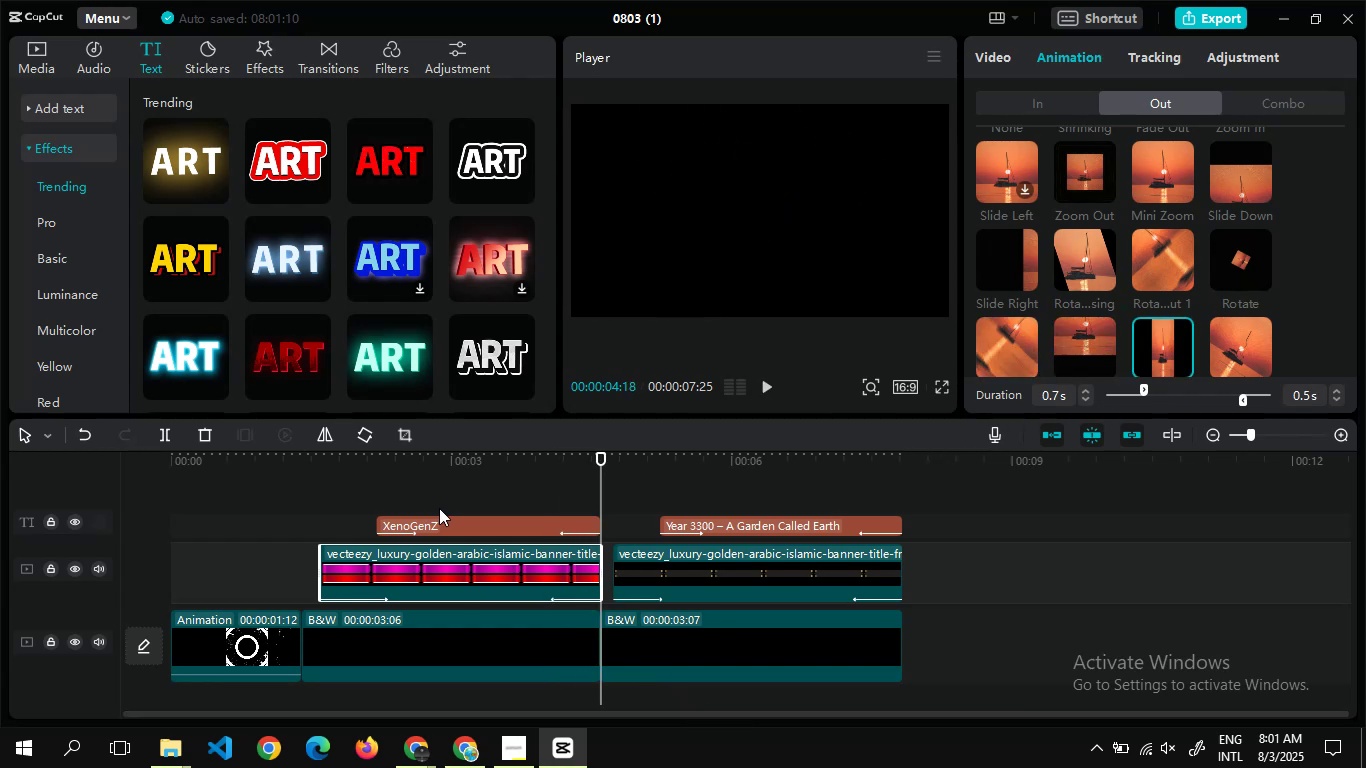 
double_click([439, 508])
 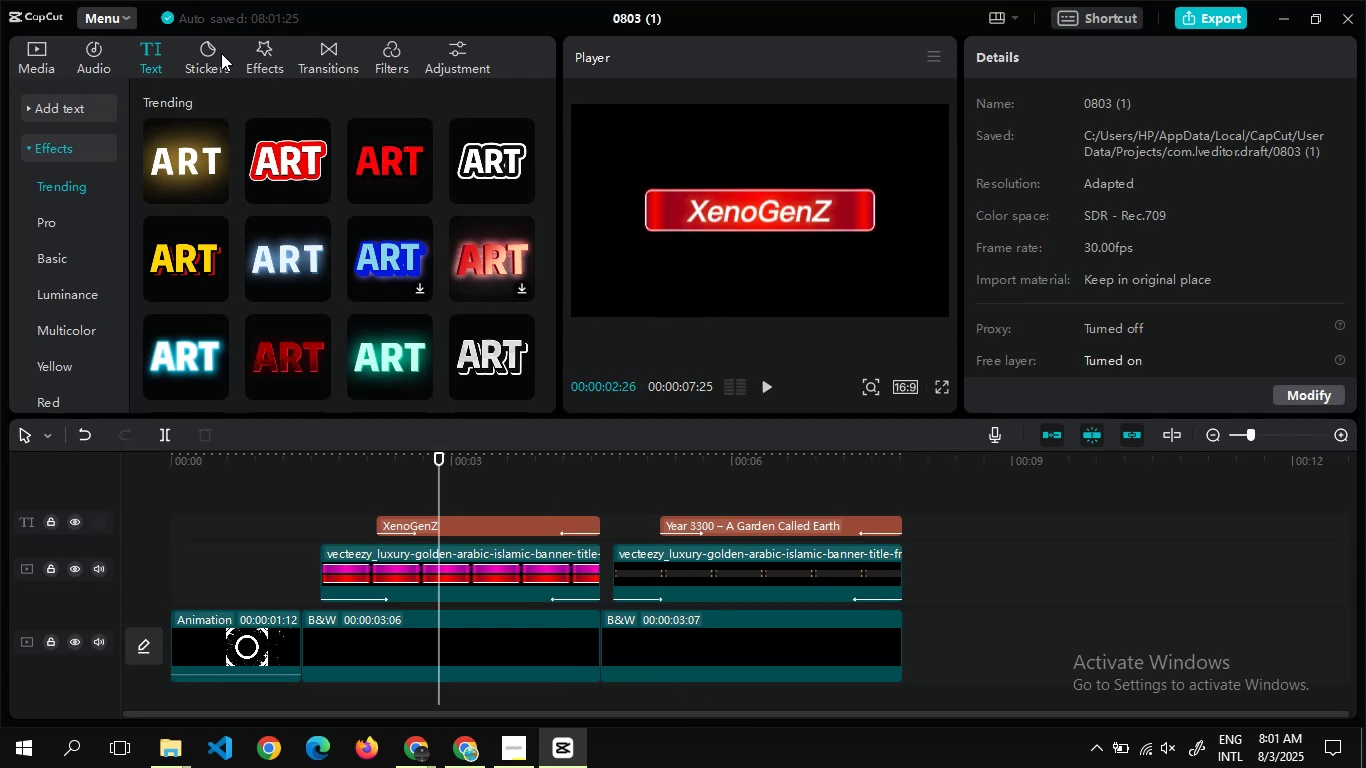 
left_click([267, 54])
 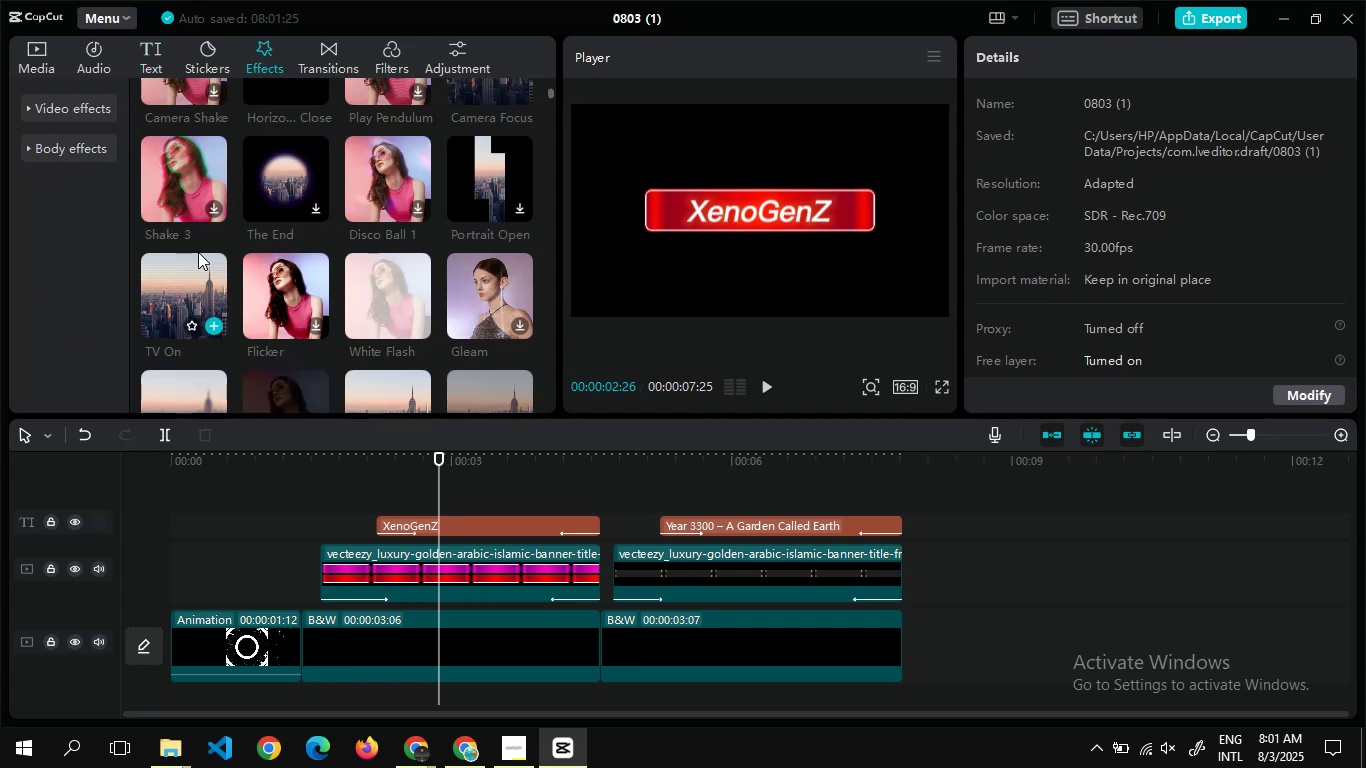 
left_click([213, 317])
 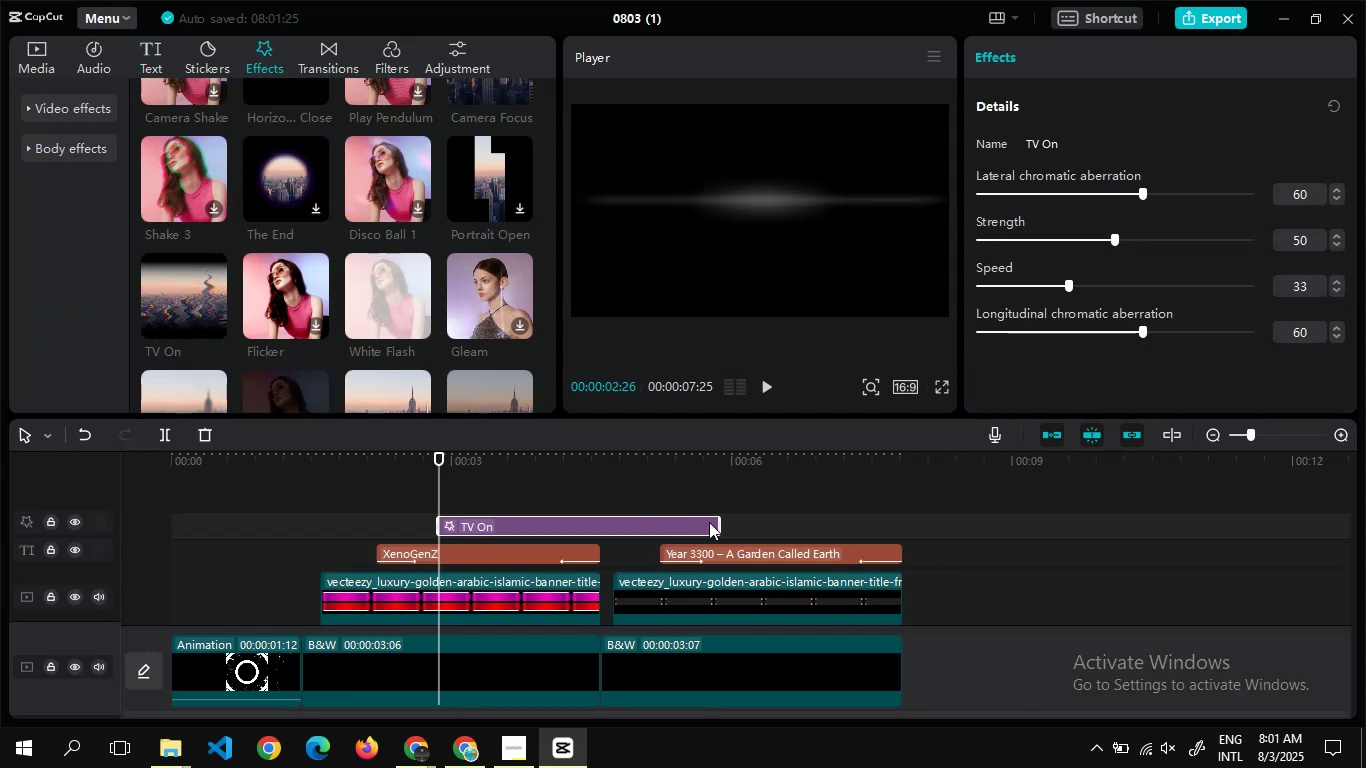 
left_click_drag(start_coordinate=[717, 524], to_coordinate=[532, 515])
 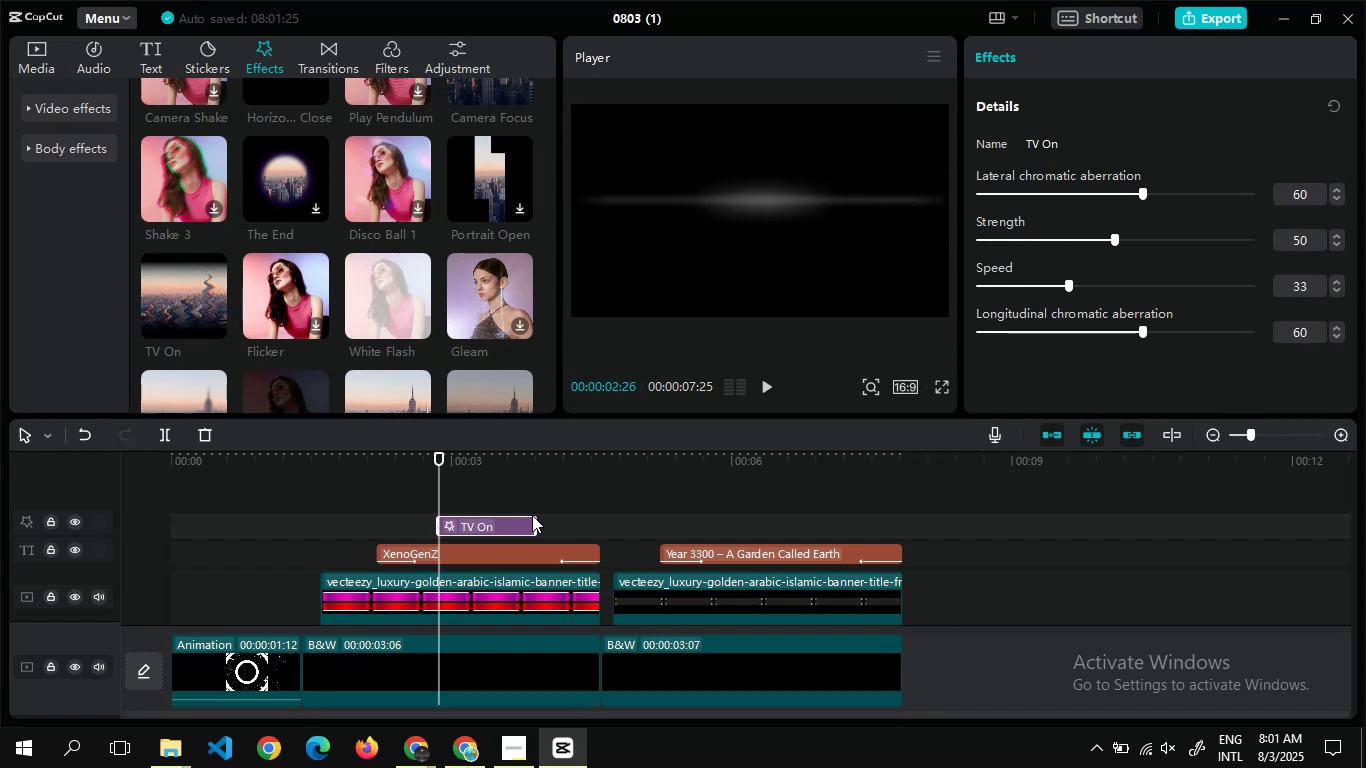 
hold_key(key=ControlLeft, duration=0.72)
 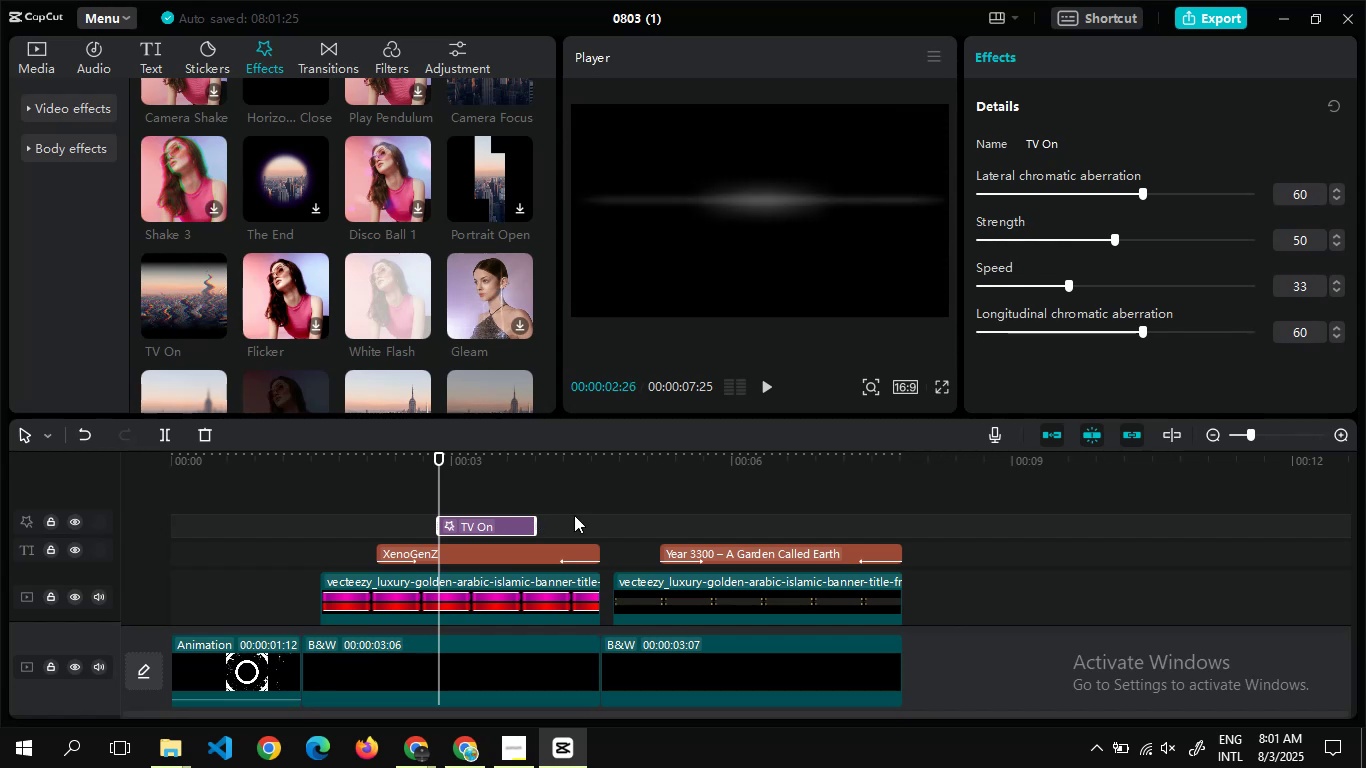 
hold_key(key=C, duration=0.4)
 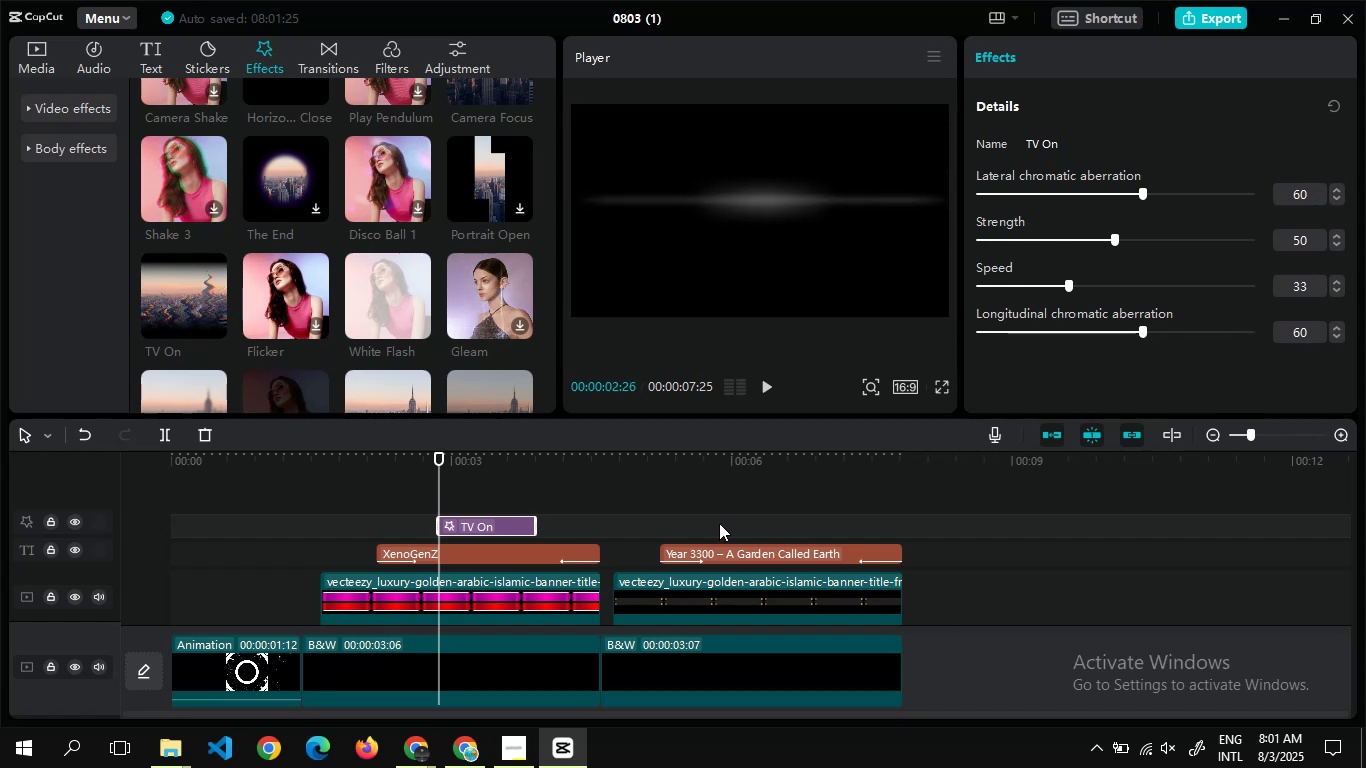 
double_click([719, 523])
 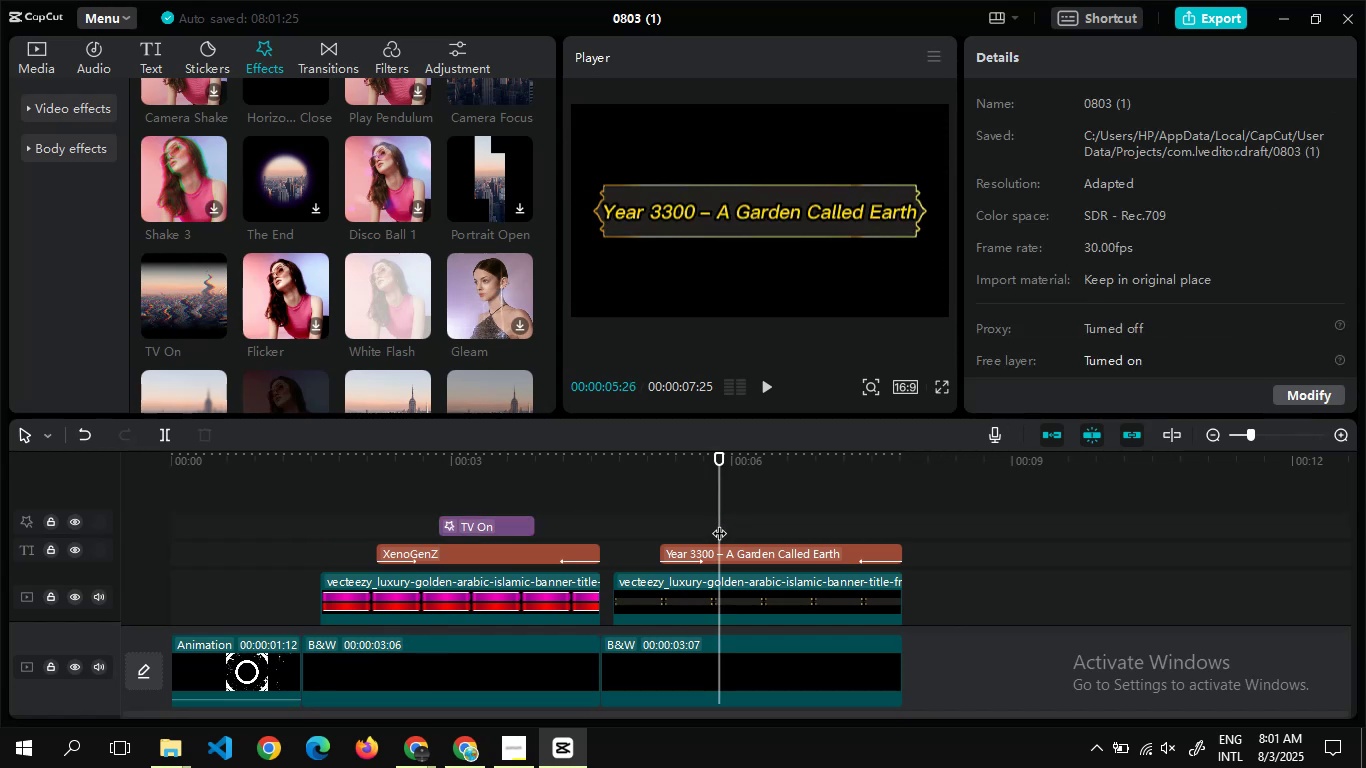 
key(Control+V)
 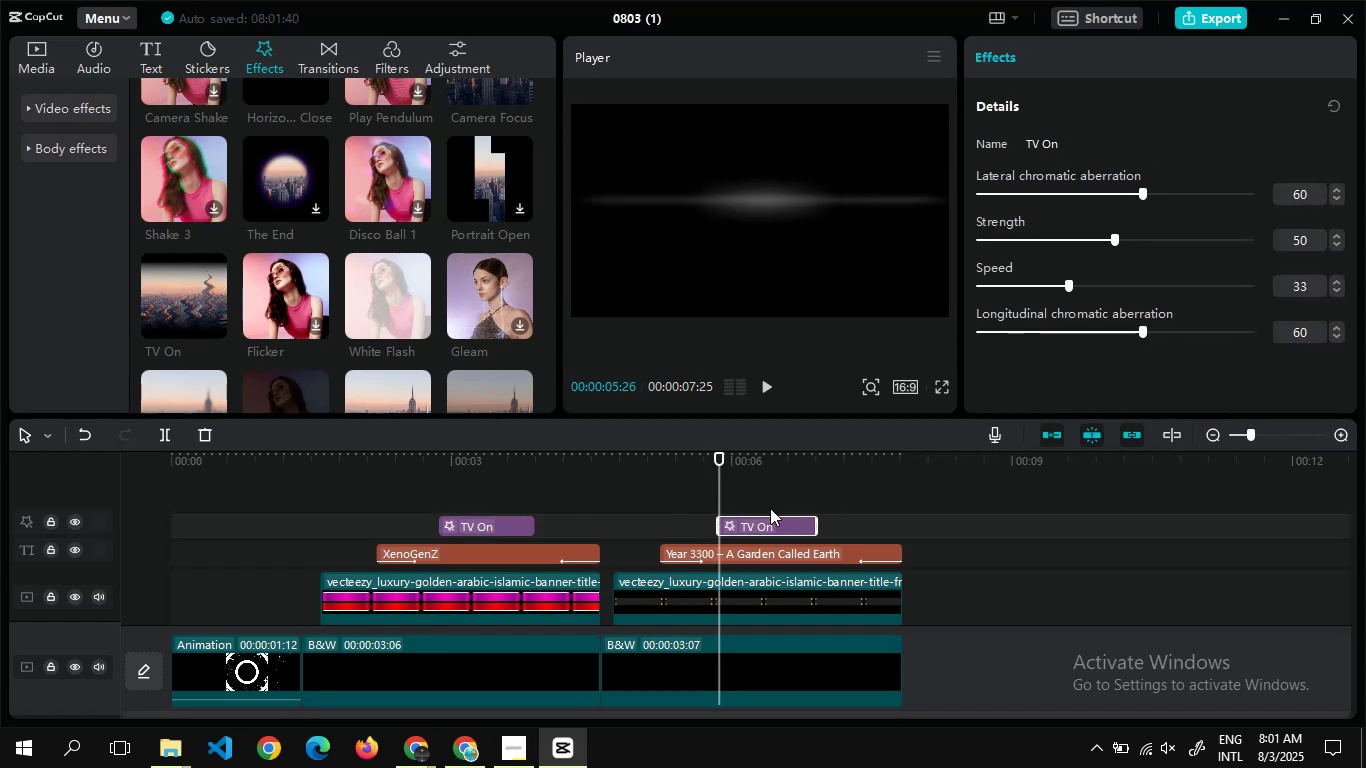 
left_click_drag(start_coordinate=[766, 522], to_coordinate=[775, 523])
 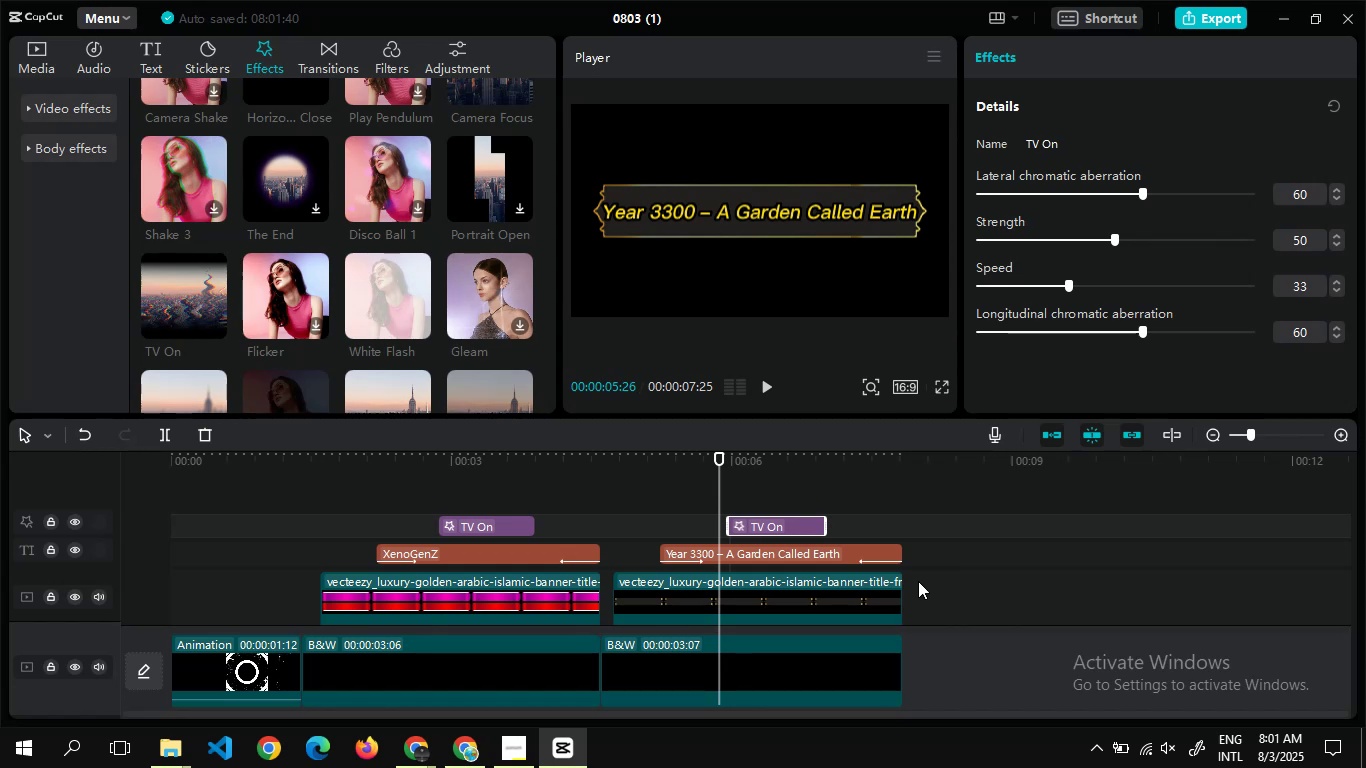 
double_click([918, 581])
 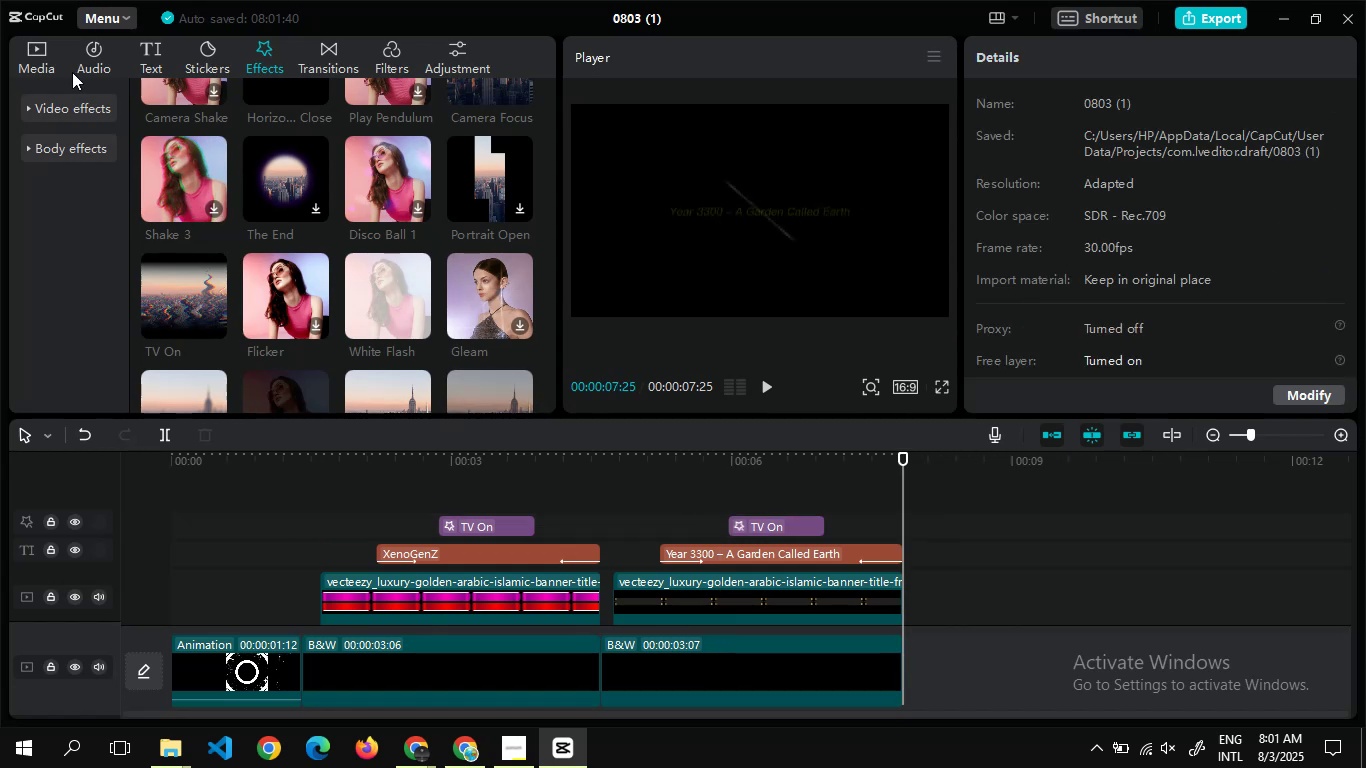 
left_click([48, 61])
 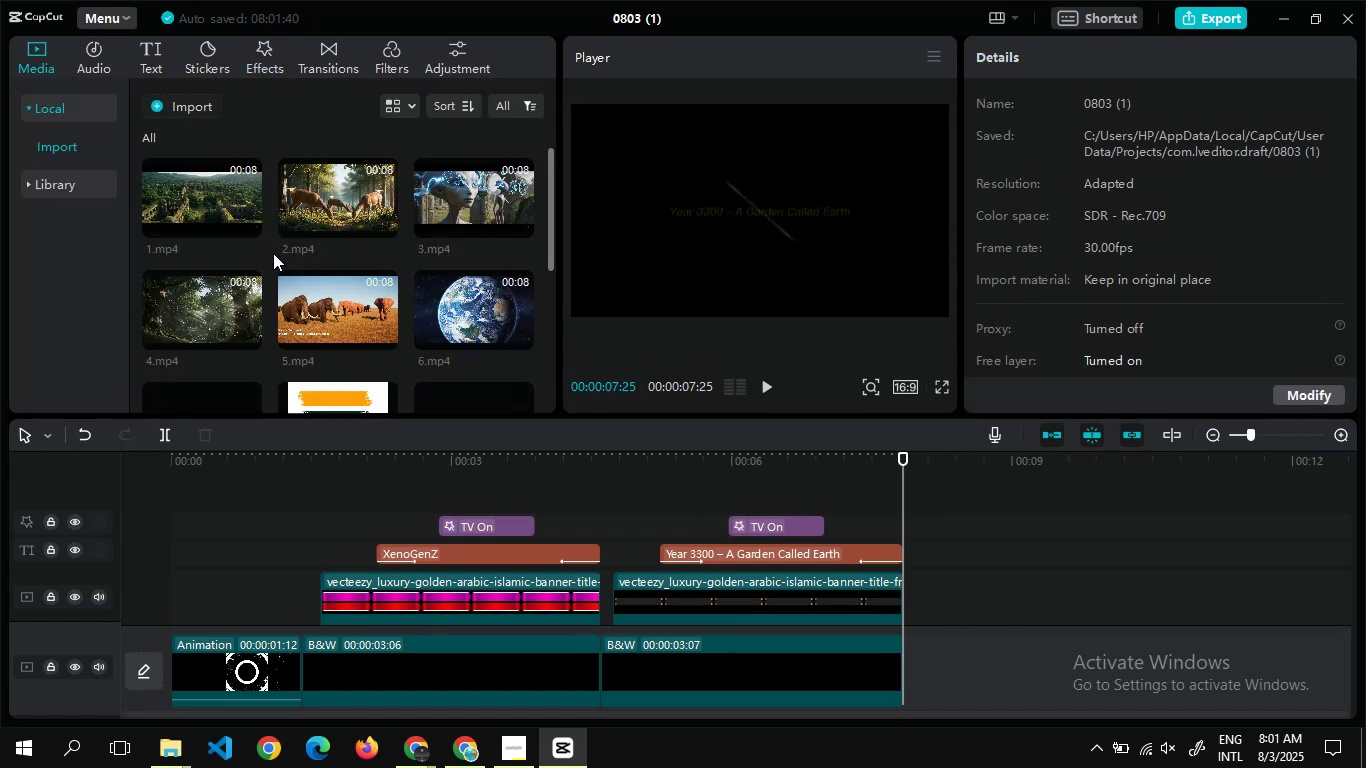 
left_click([246, 226])
 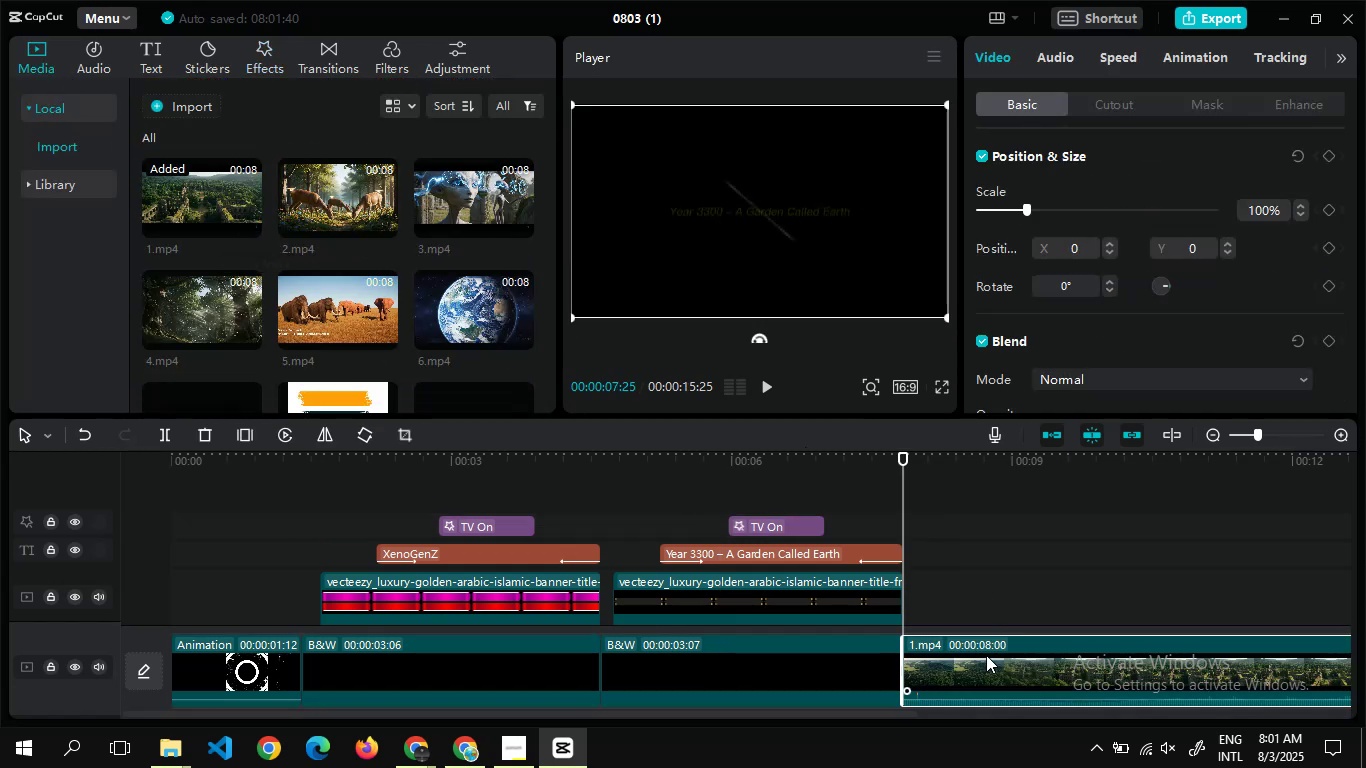 
double_click([961, 606])
 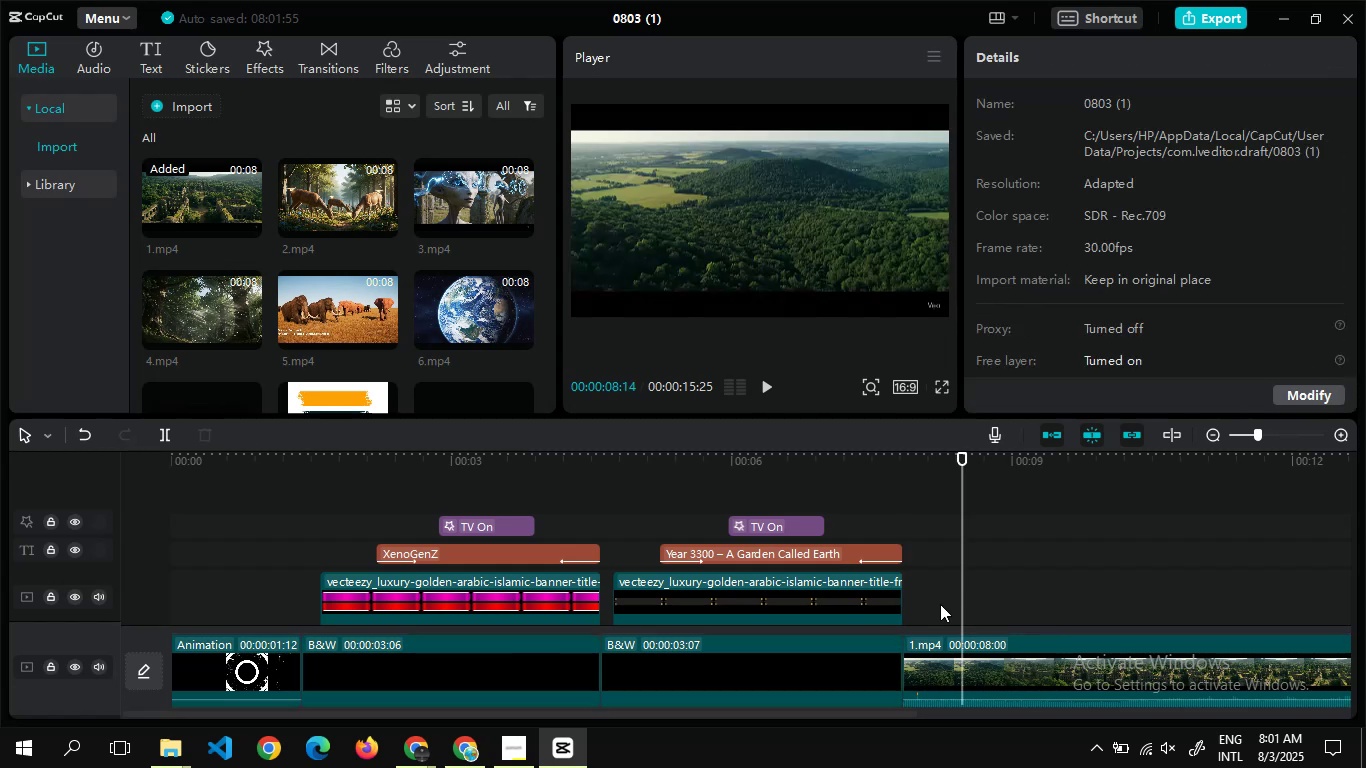 
double_click([940, 604])
 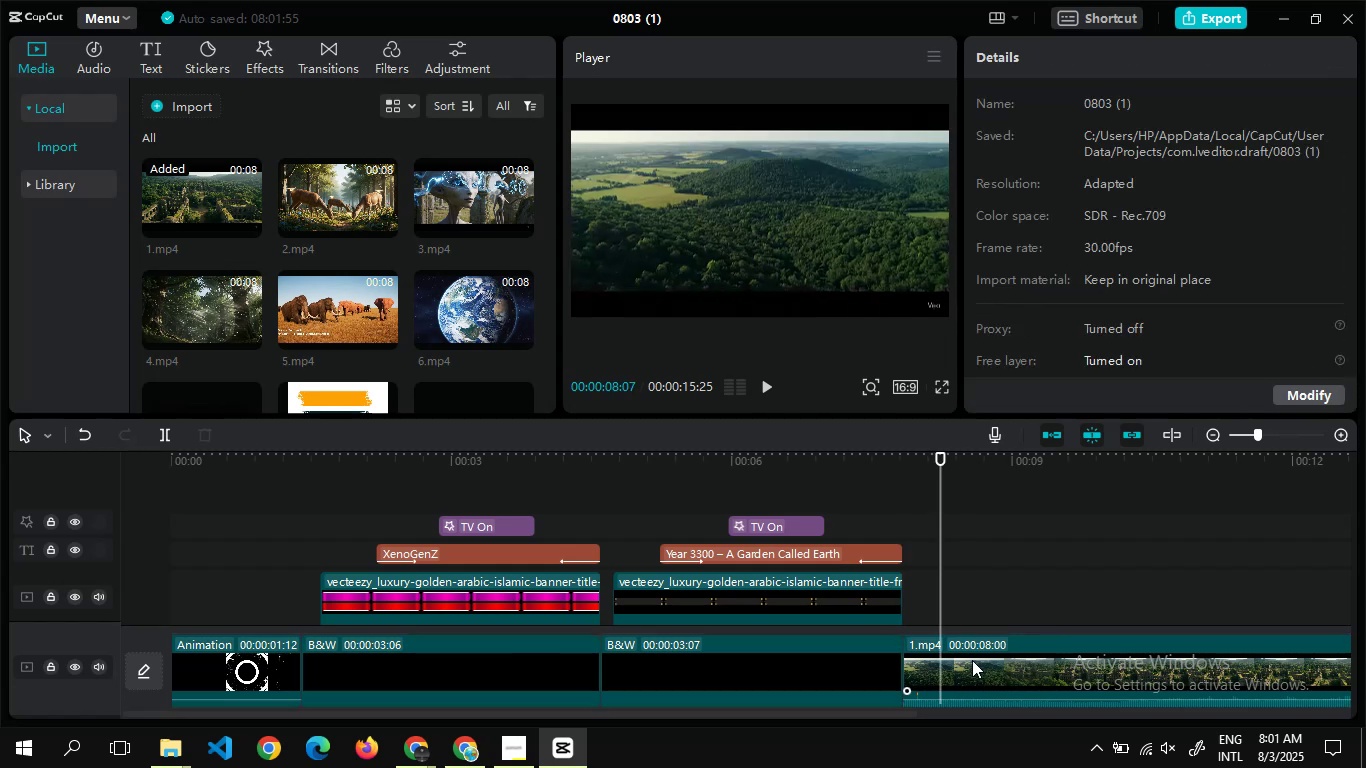 
left_click([972, 660])
 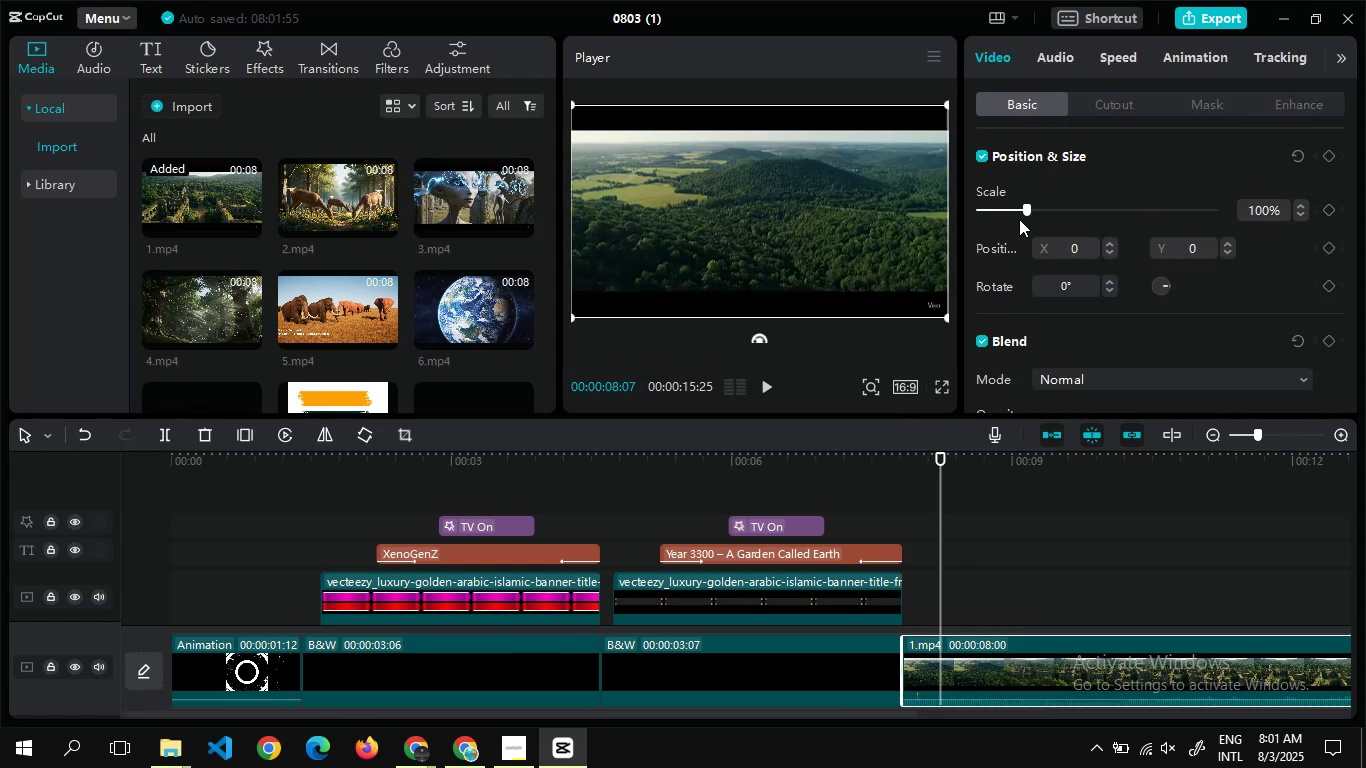 
left_click_drag(start_coordinate=[1022, 205], to_coordinate=[1041, 207])
 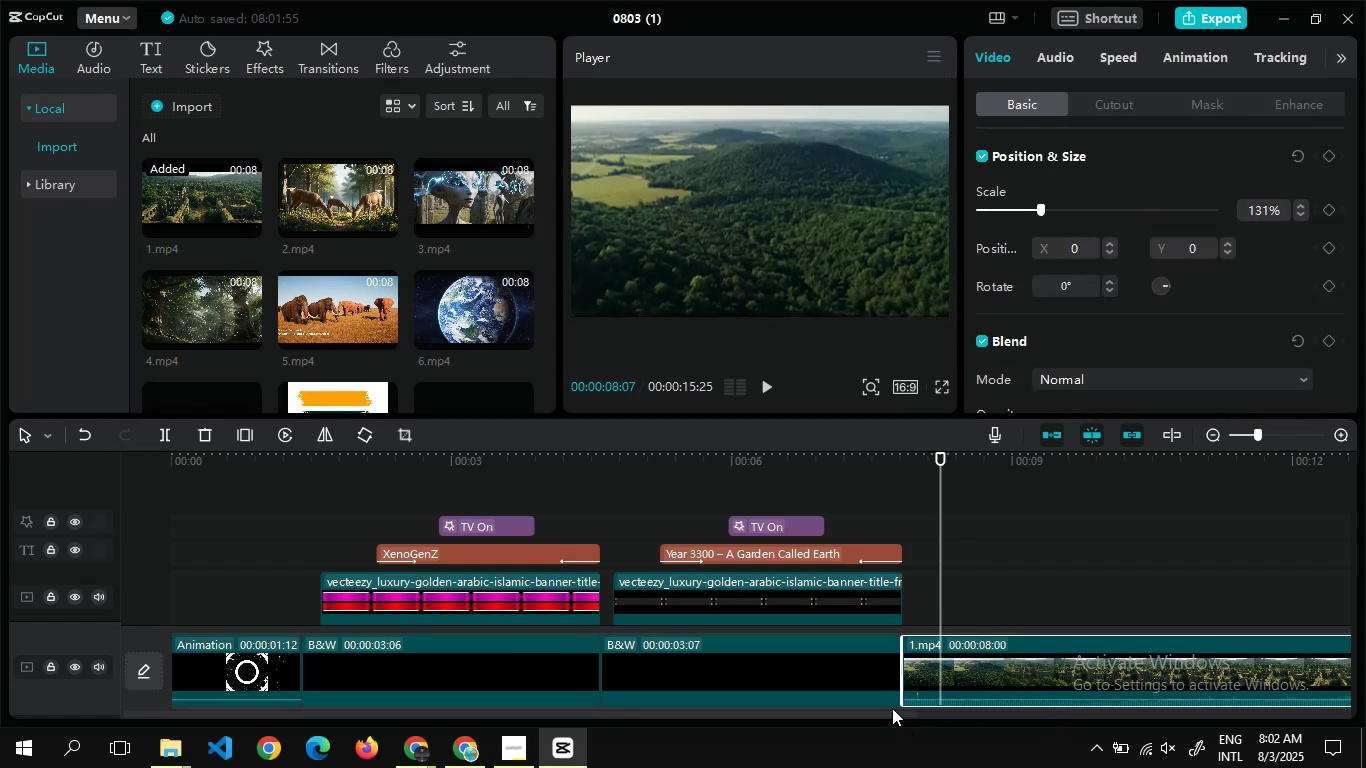 
left_click_drag(start_coordinate=[892, 713], to_coordinate=[1087, 713])
 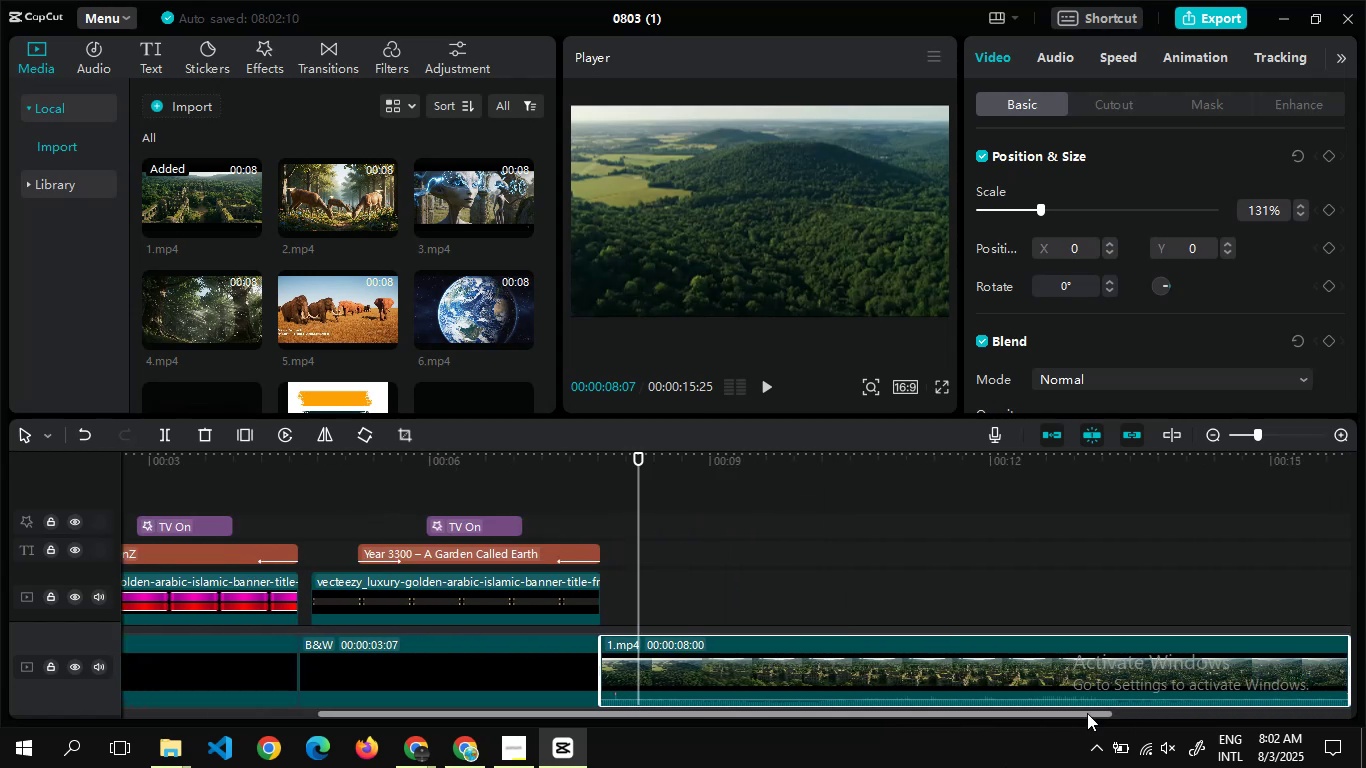 
wait(7.89)
 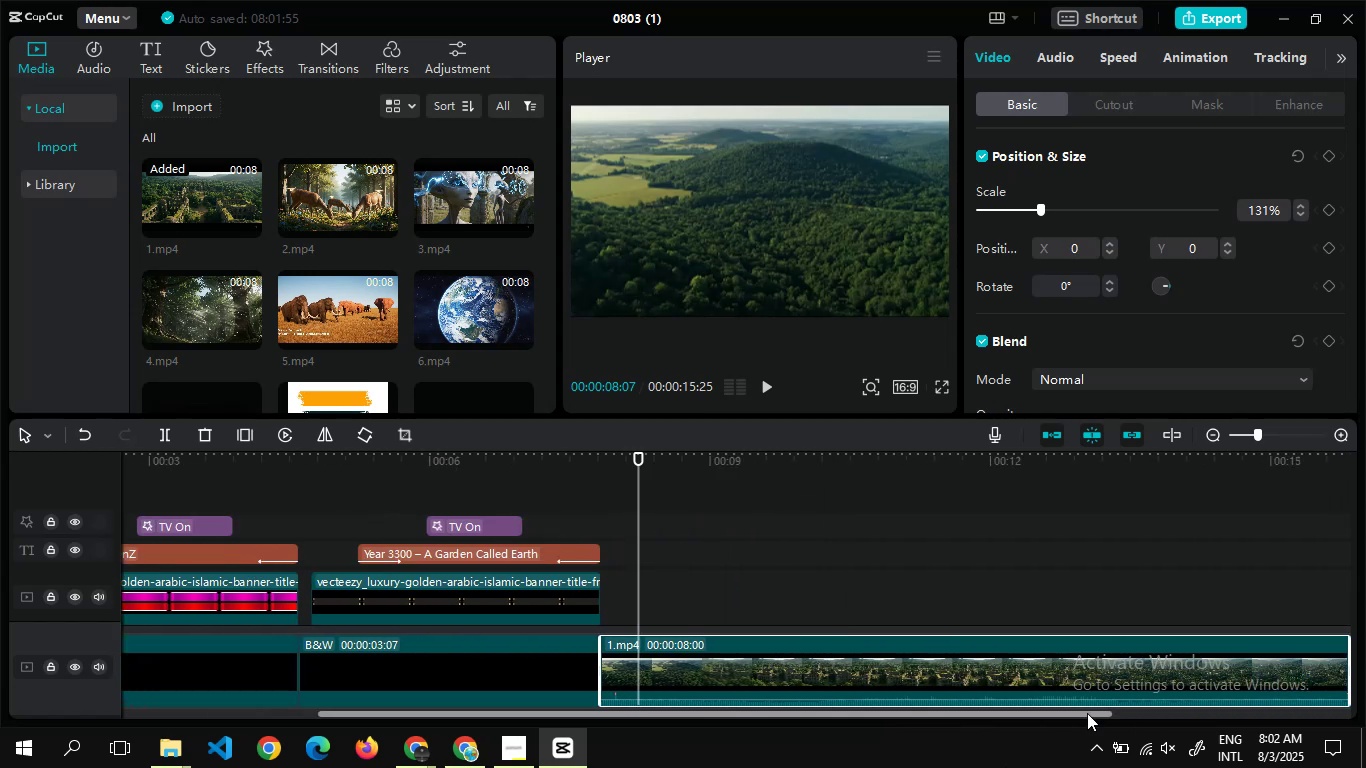 
key(Alt+AltLeft)
 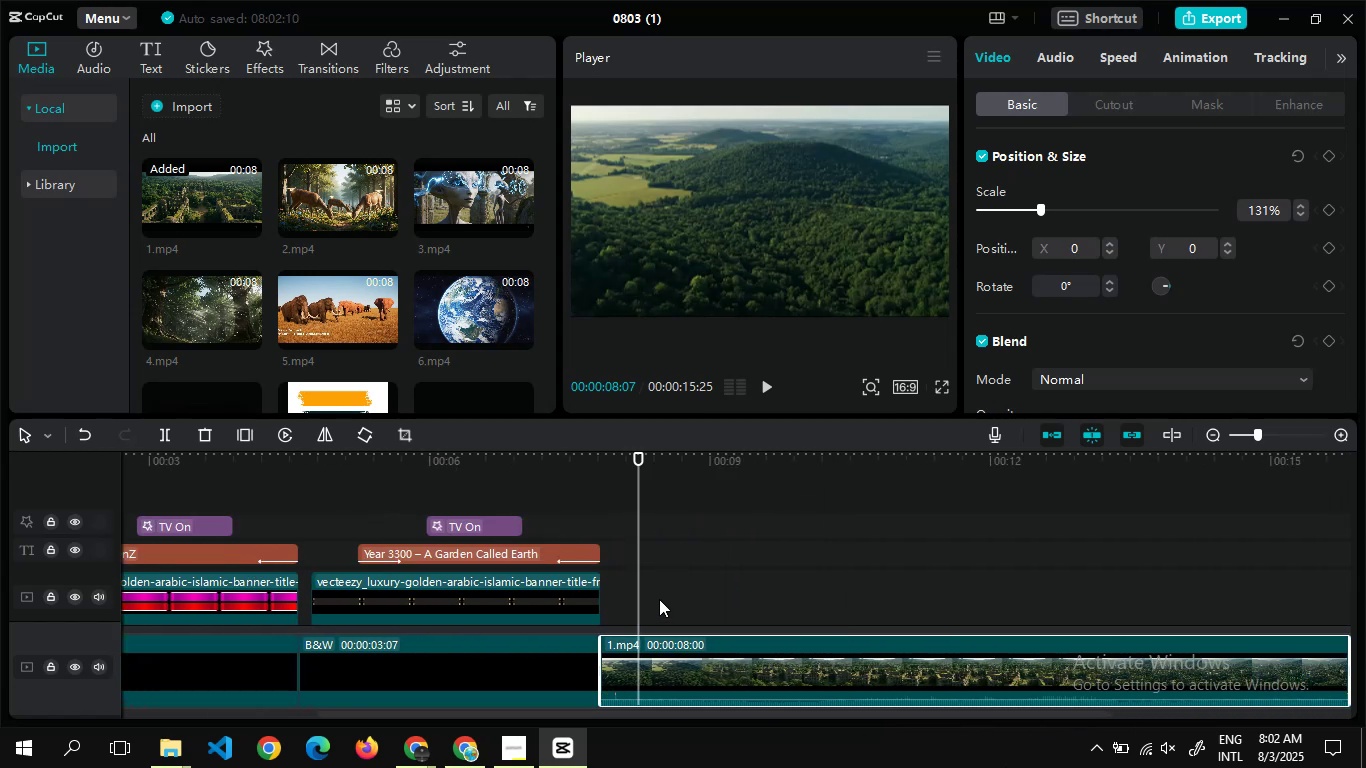 
key(Alt+Tab)
 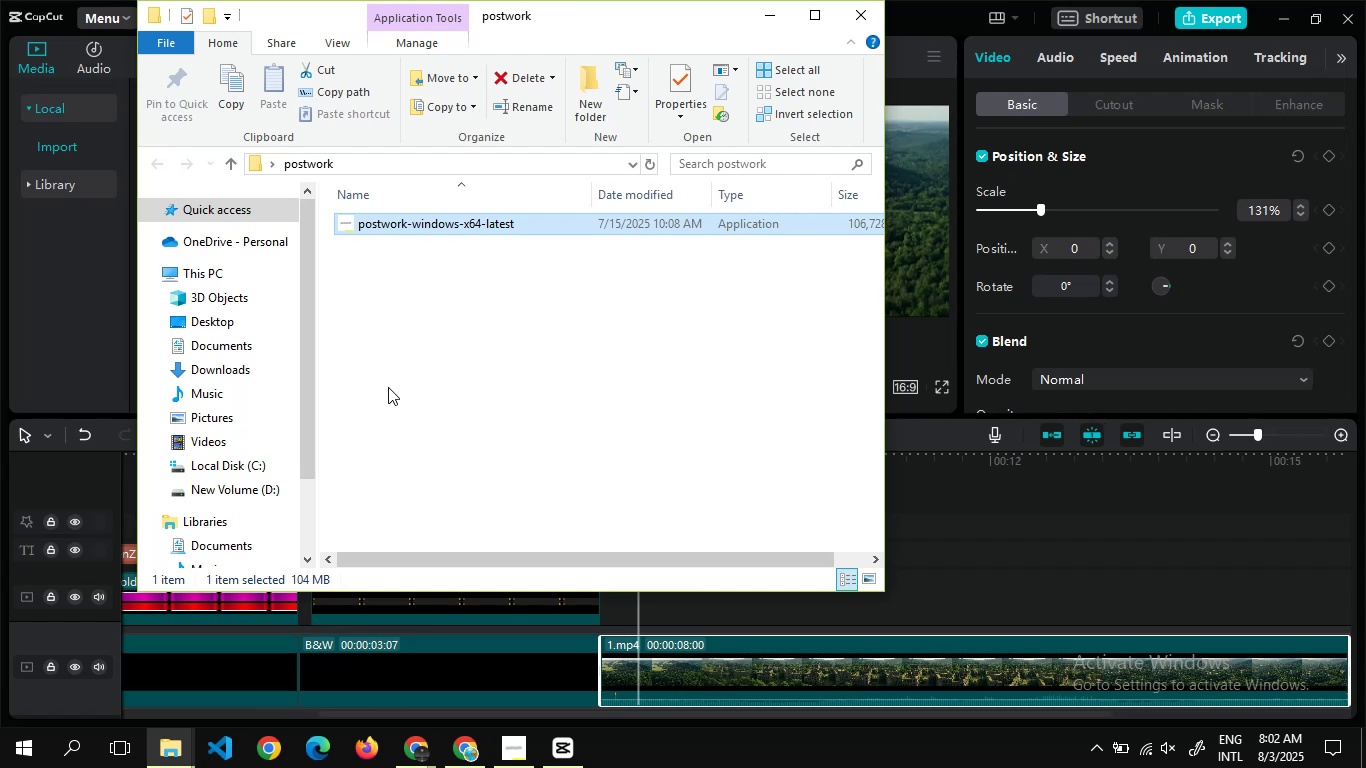 
key(Alt+AltLeft)
 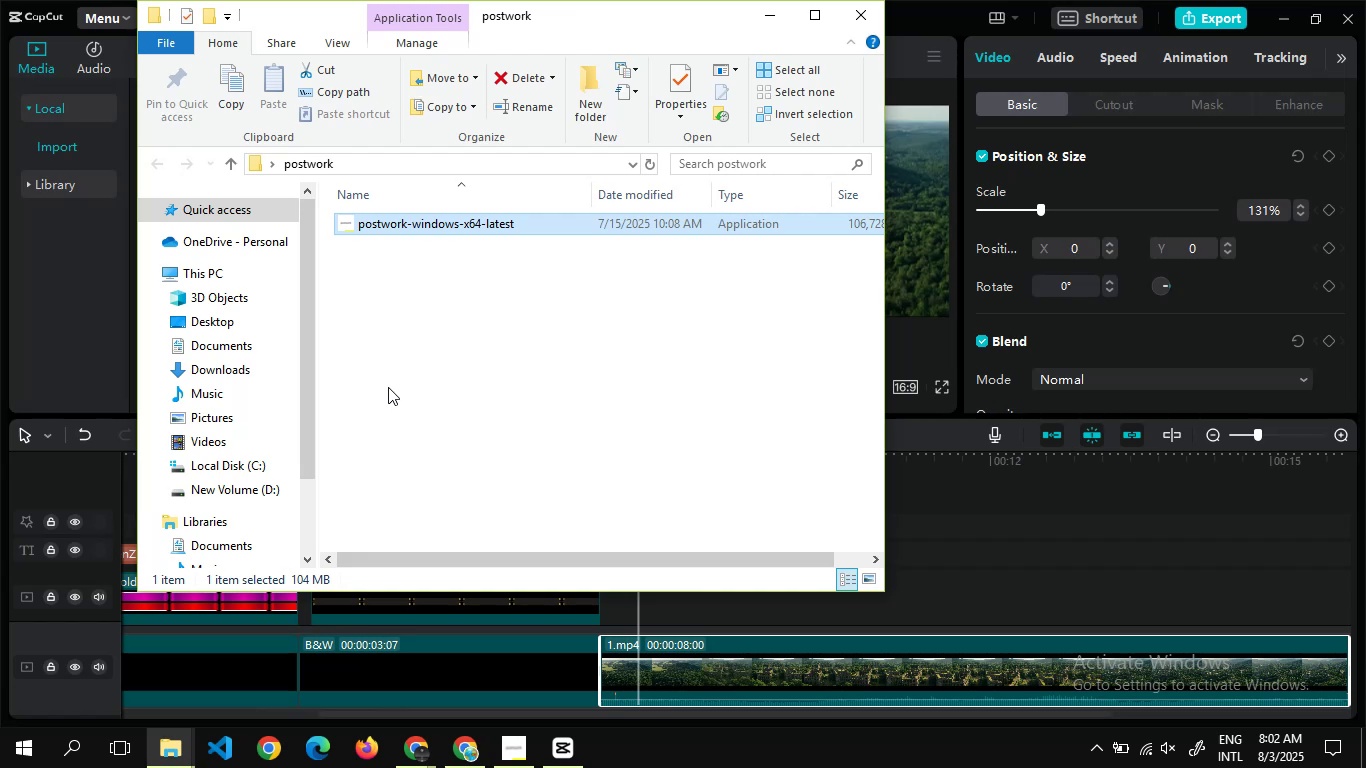 
key(Alt+Tab)
 